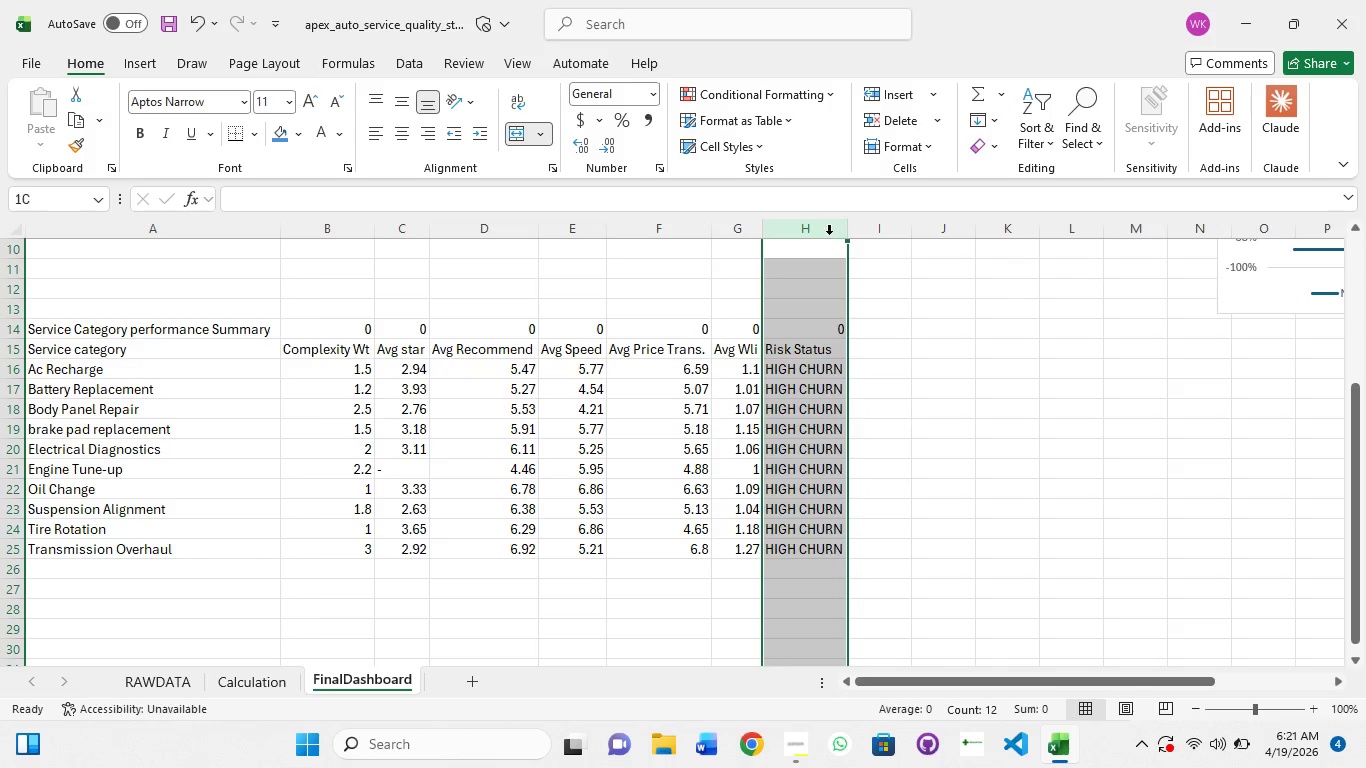 
triple_click([829, 234])
 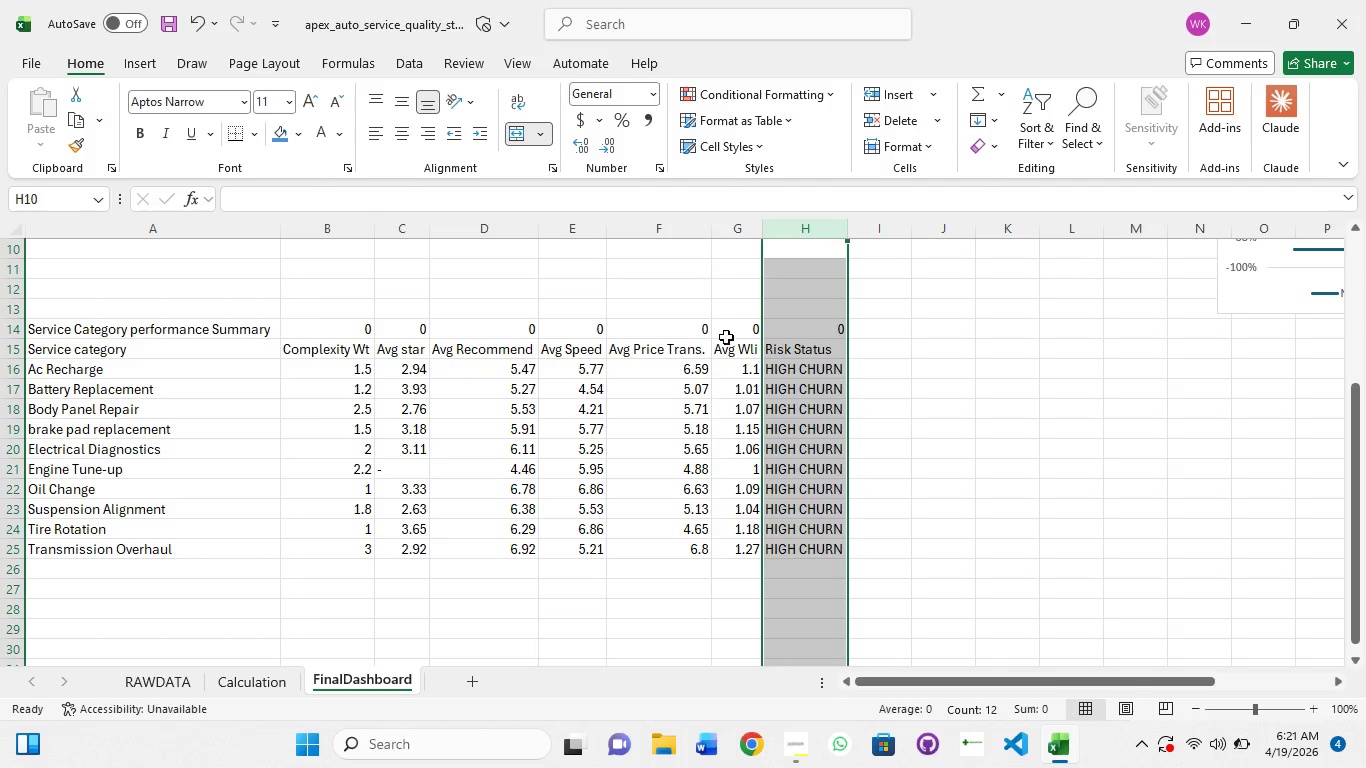 
left_click([725, 336])
 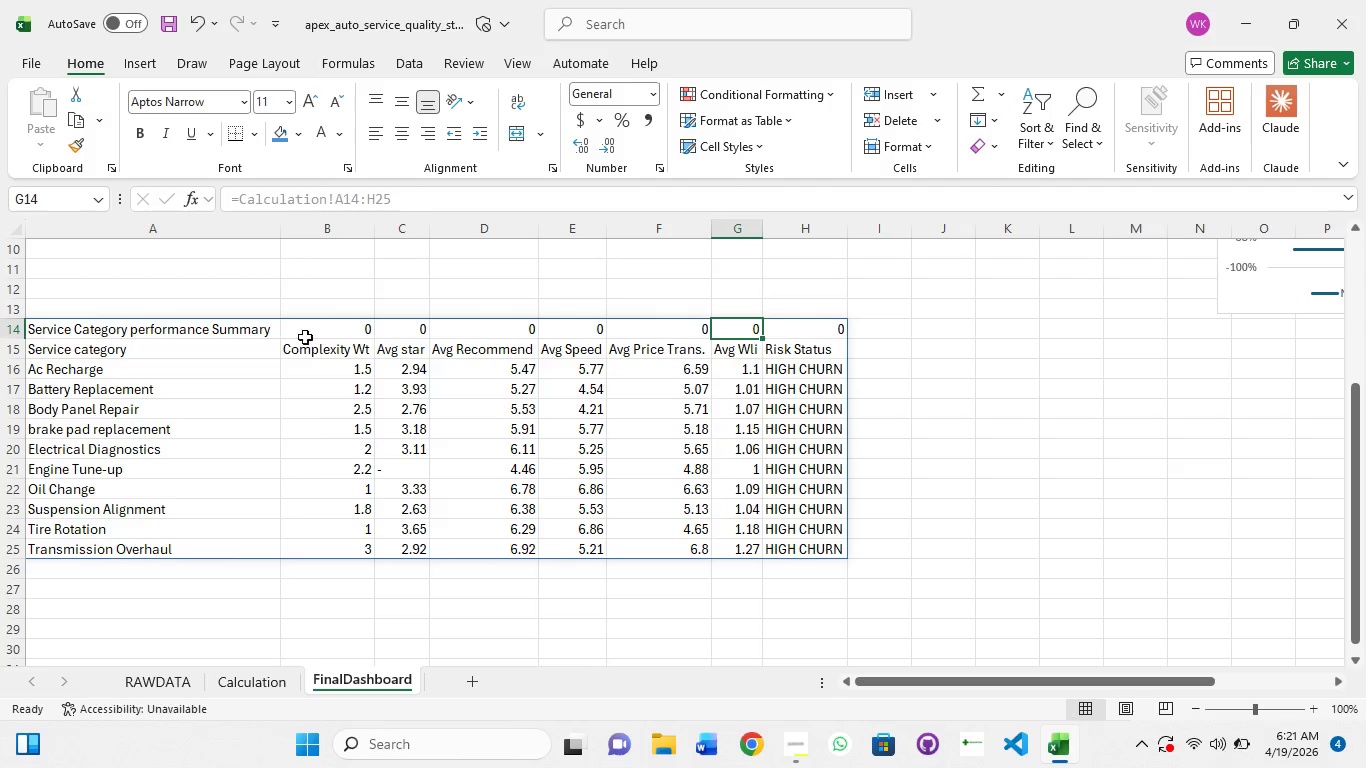 
left_click([294, 335])
 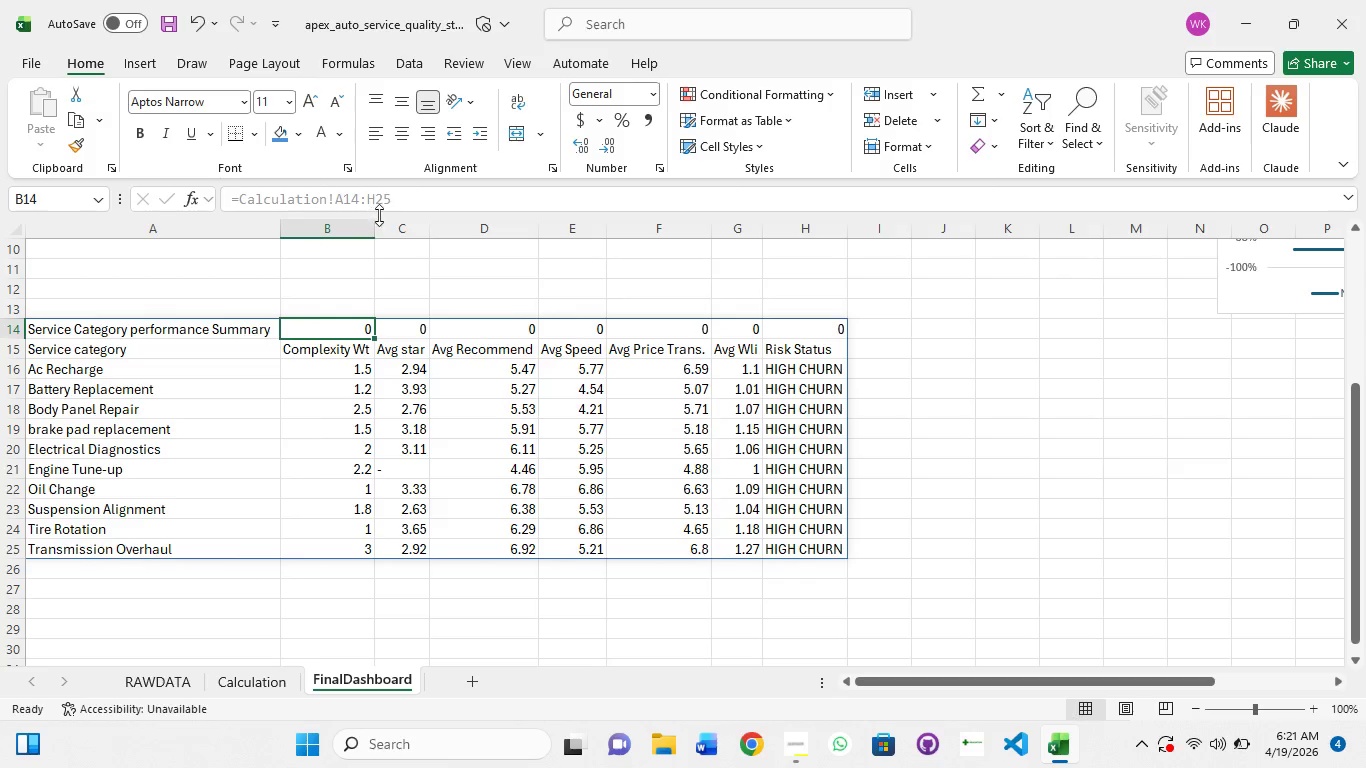 
left_click([190, 337])
 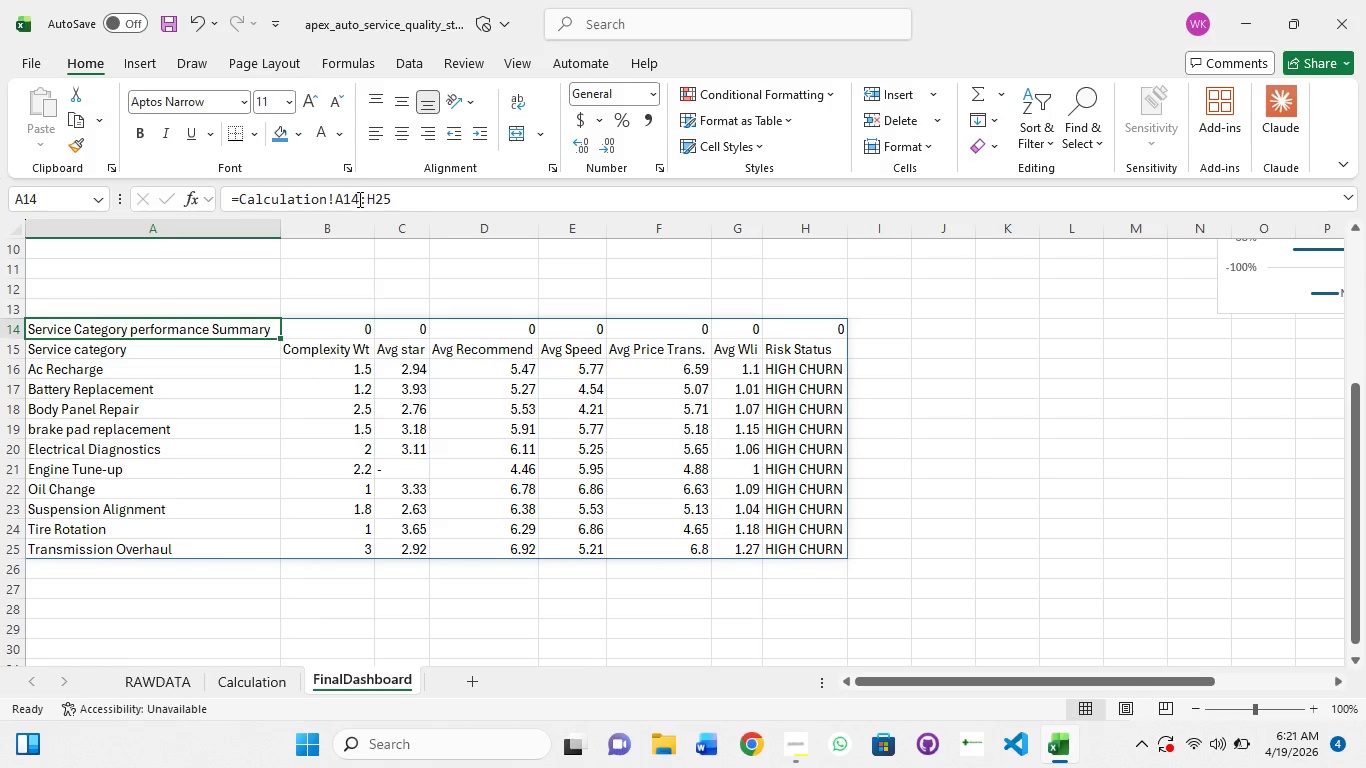 
left_click([361, 198])
 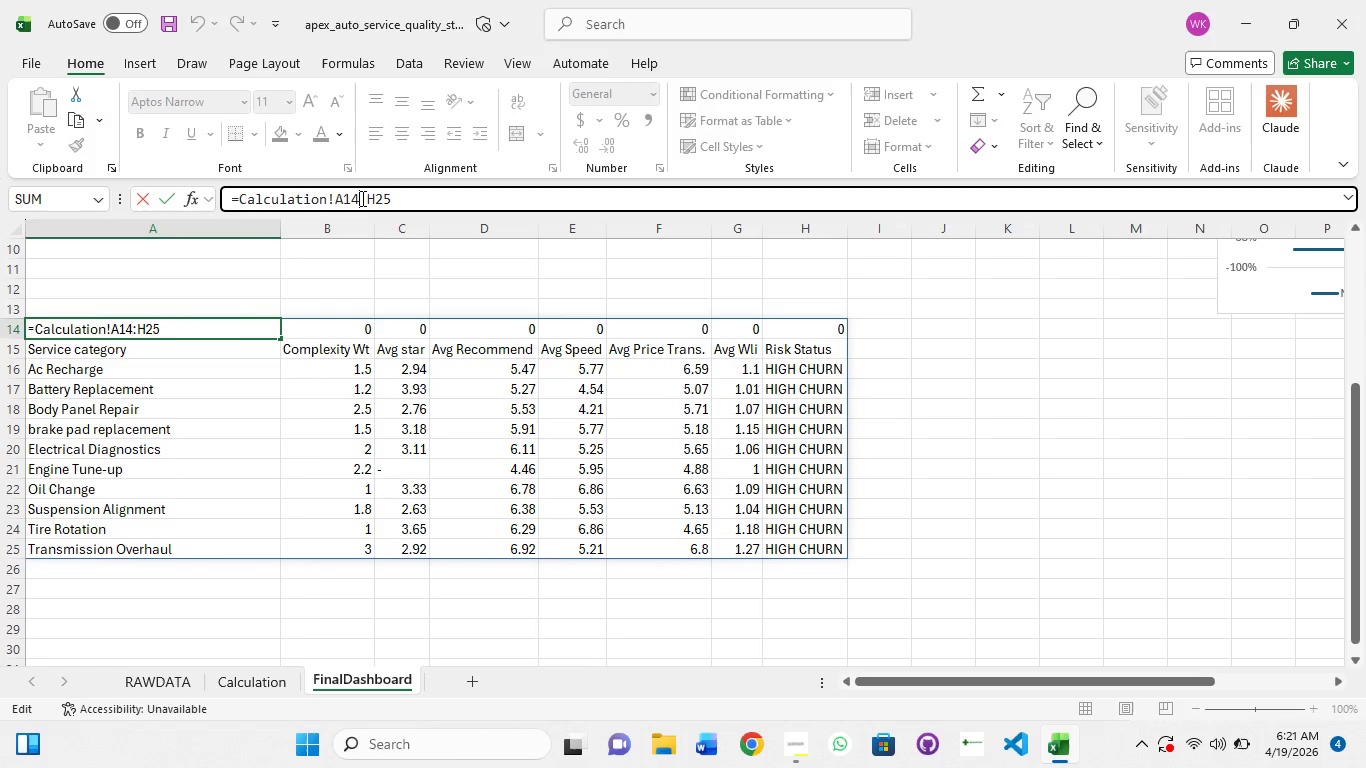 
key(Backspace)
 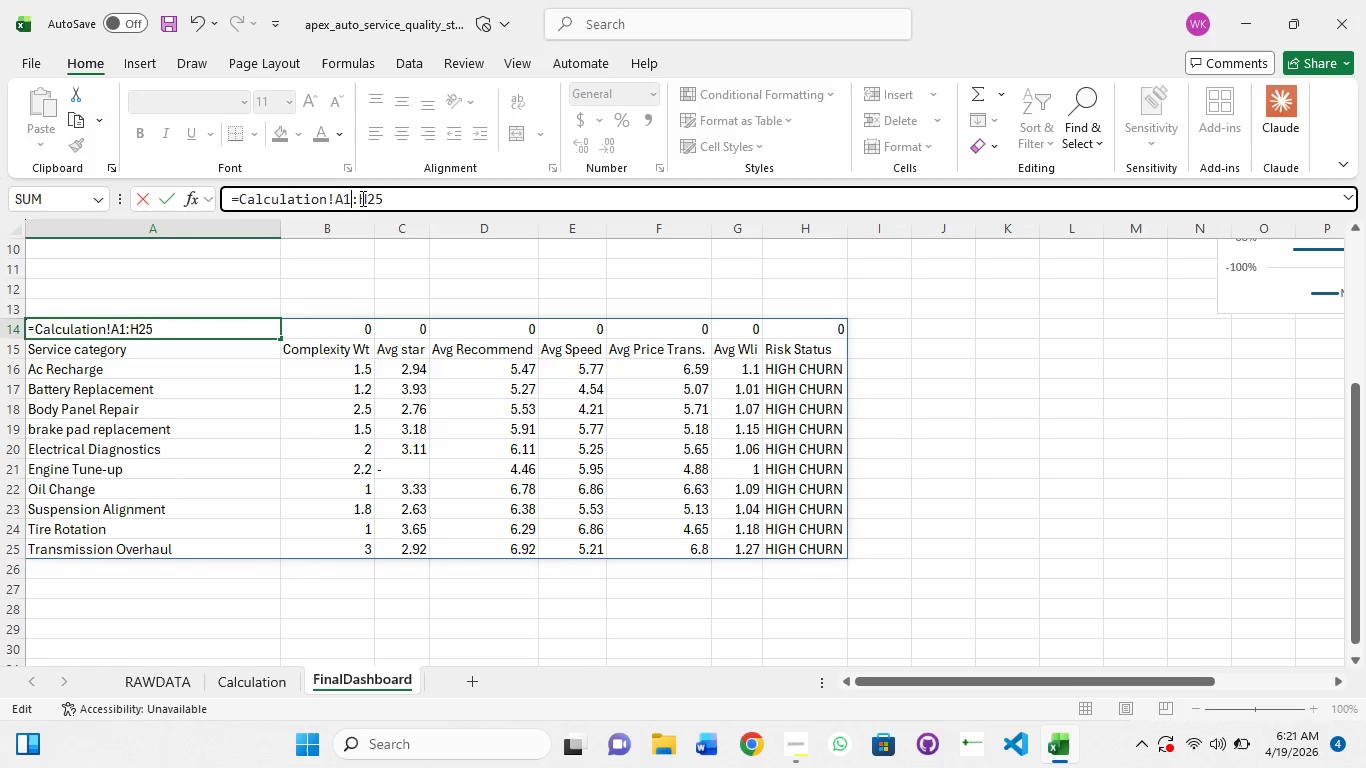 
key(5)
 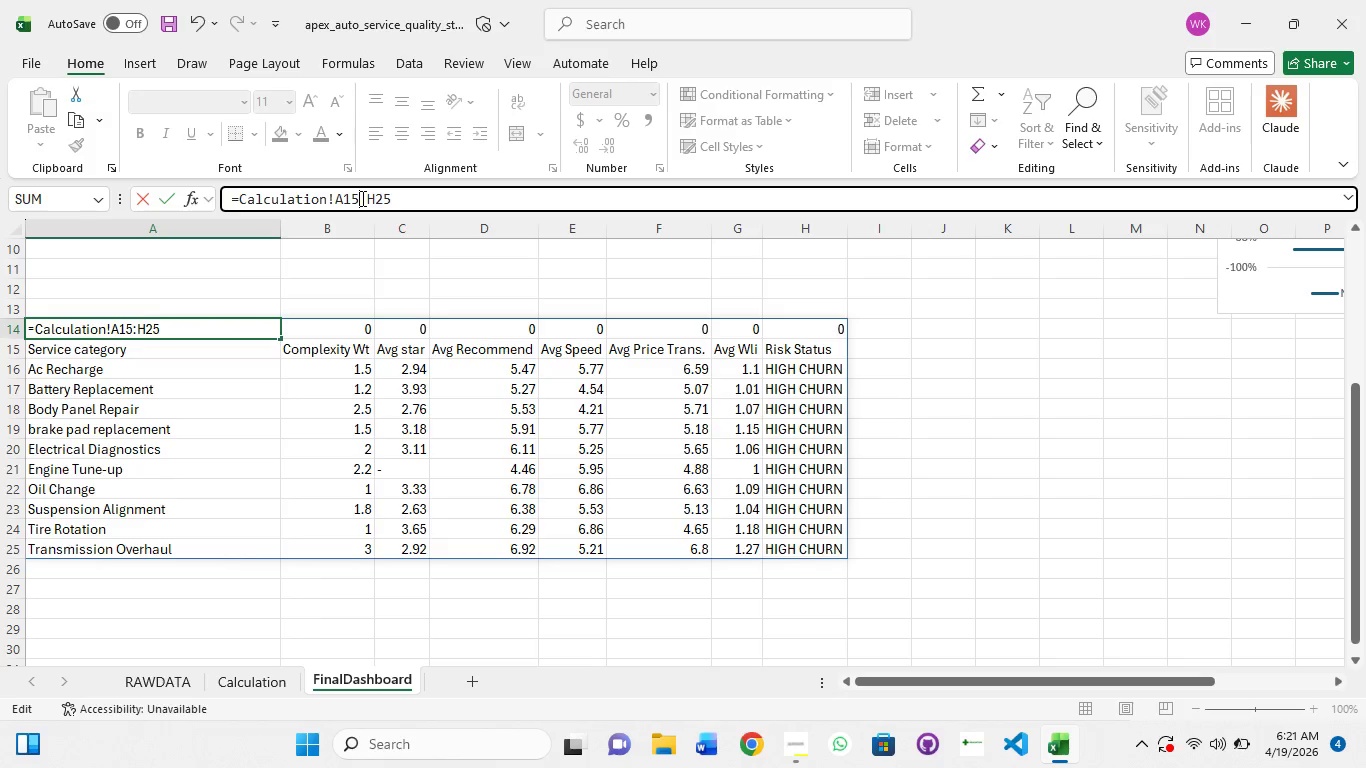 
key(Enter)
 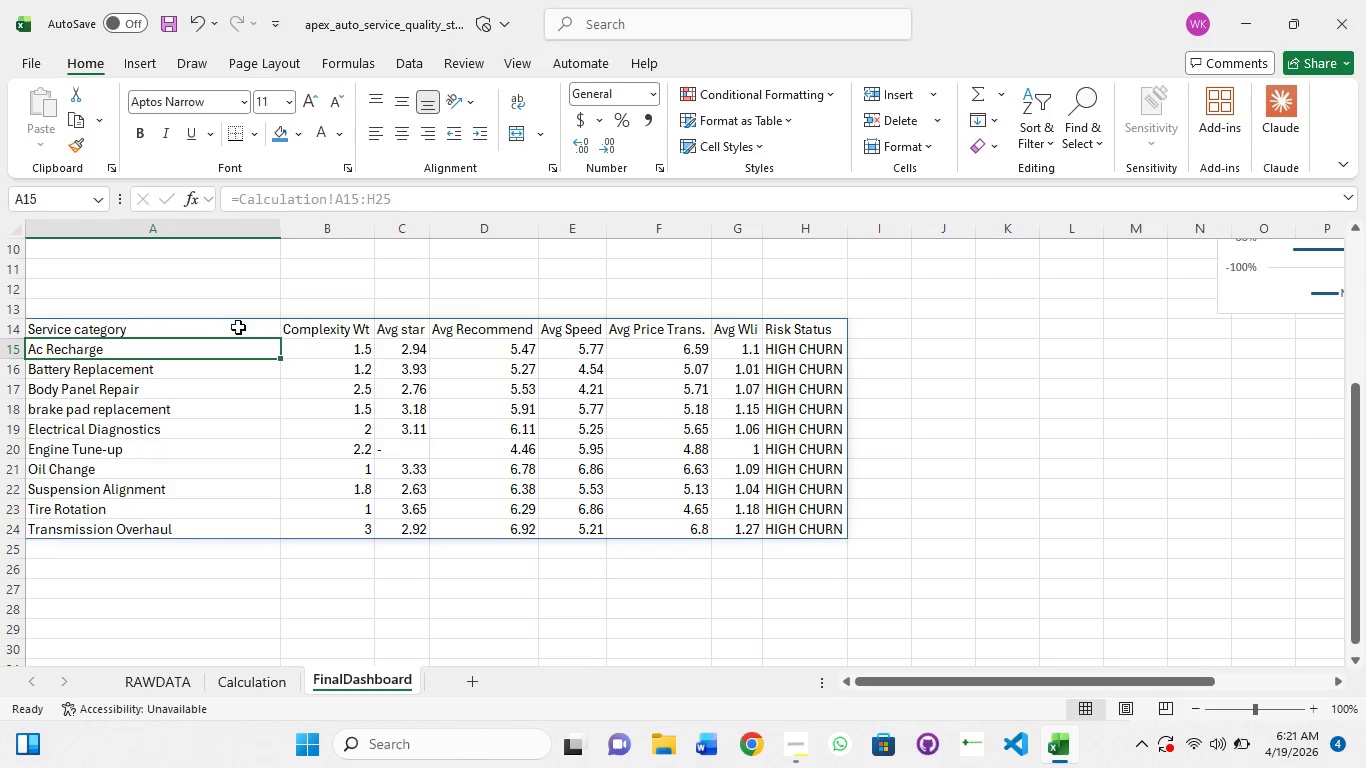 
left_click([163, 312])
 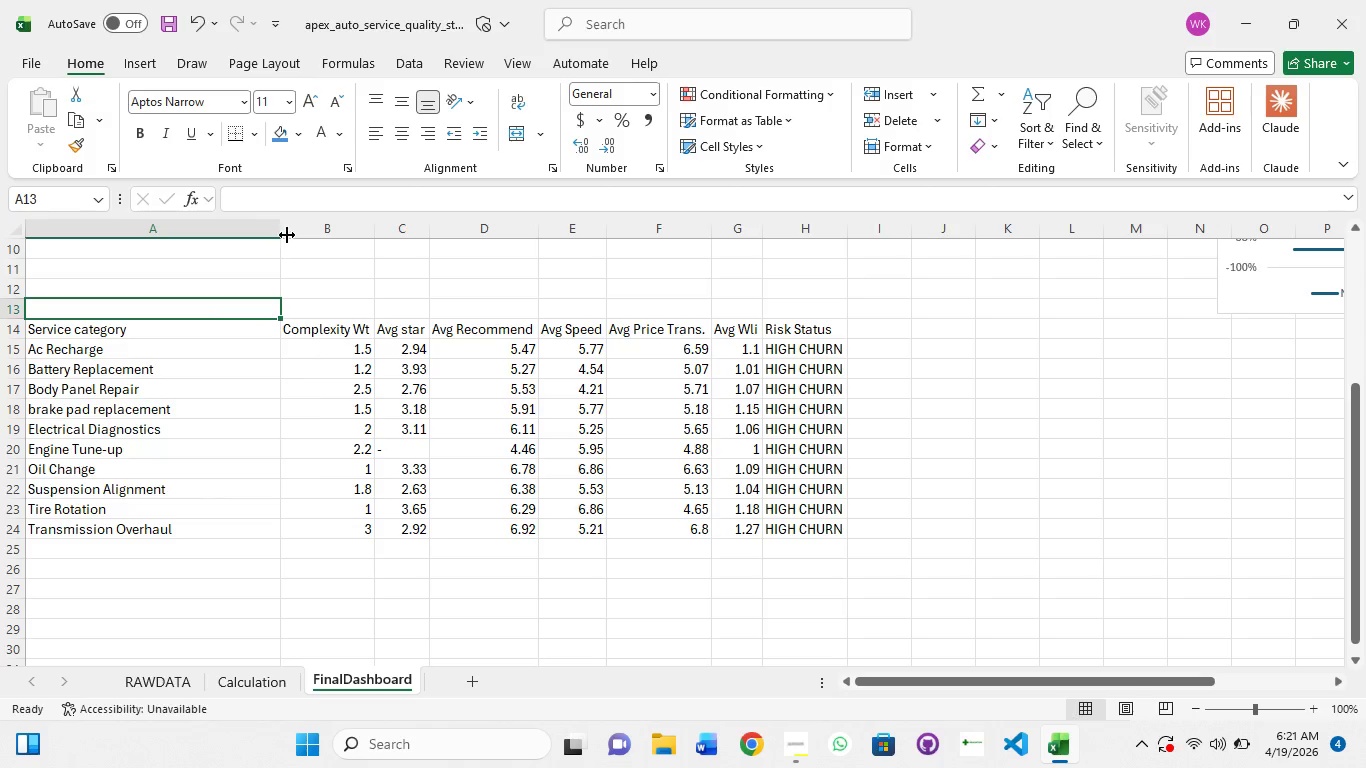 
double_click([286, 234])
 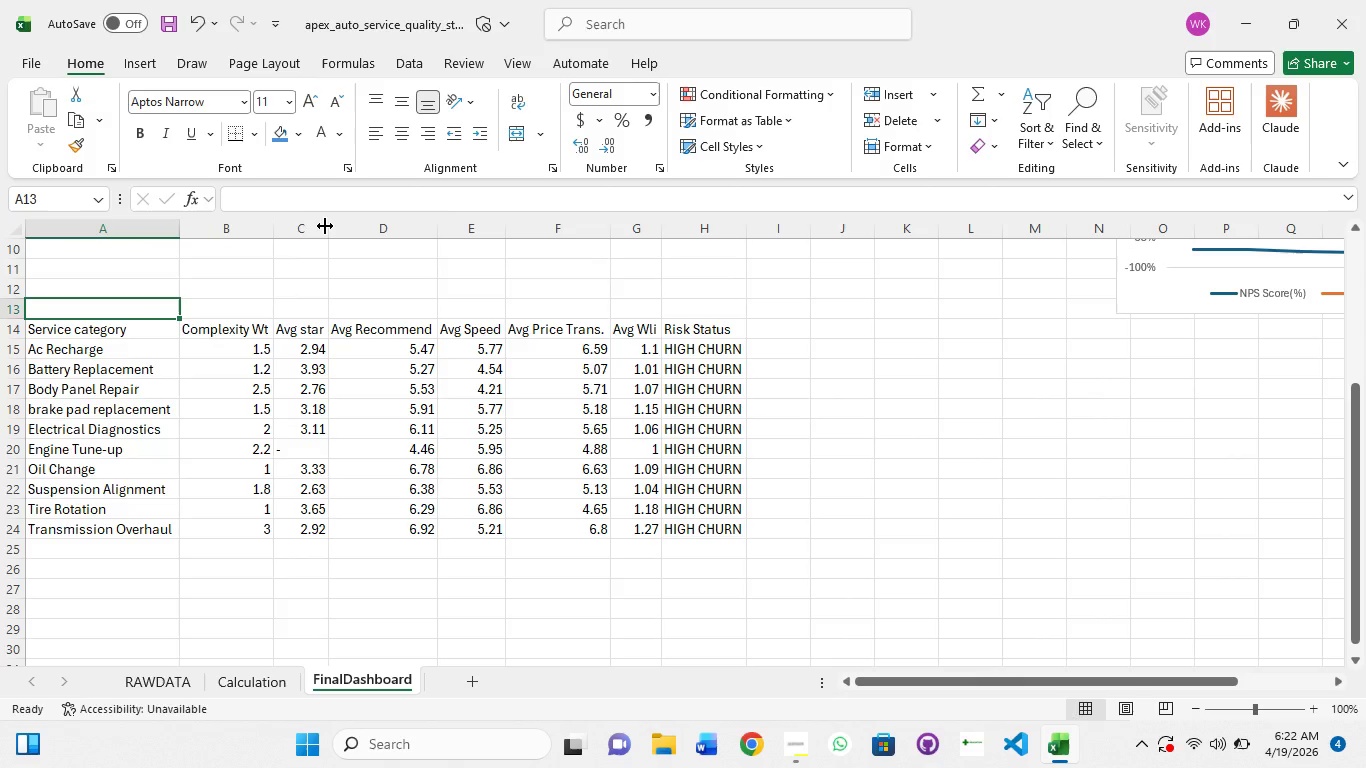 
left_click([325, 226])
 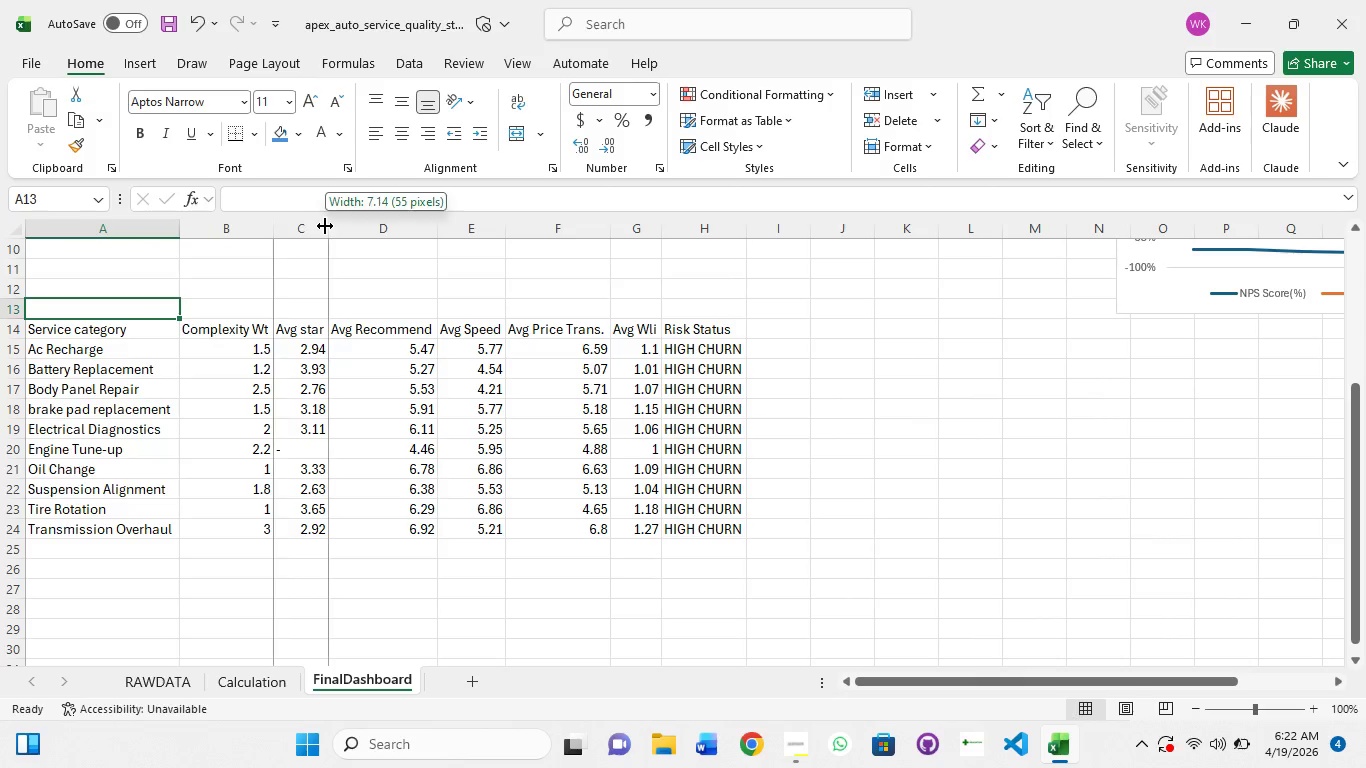 
left_click([325, 226])
 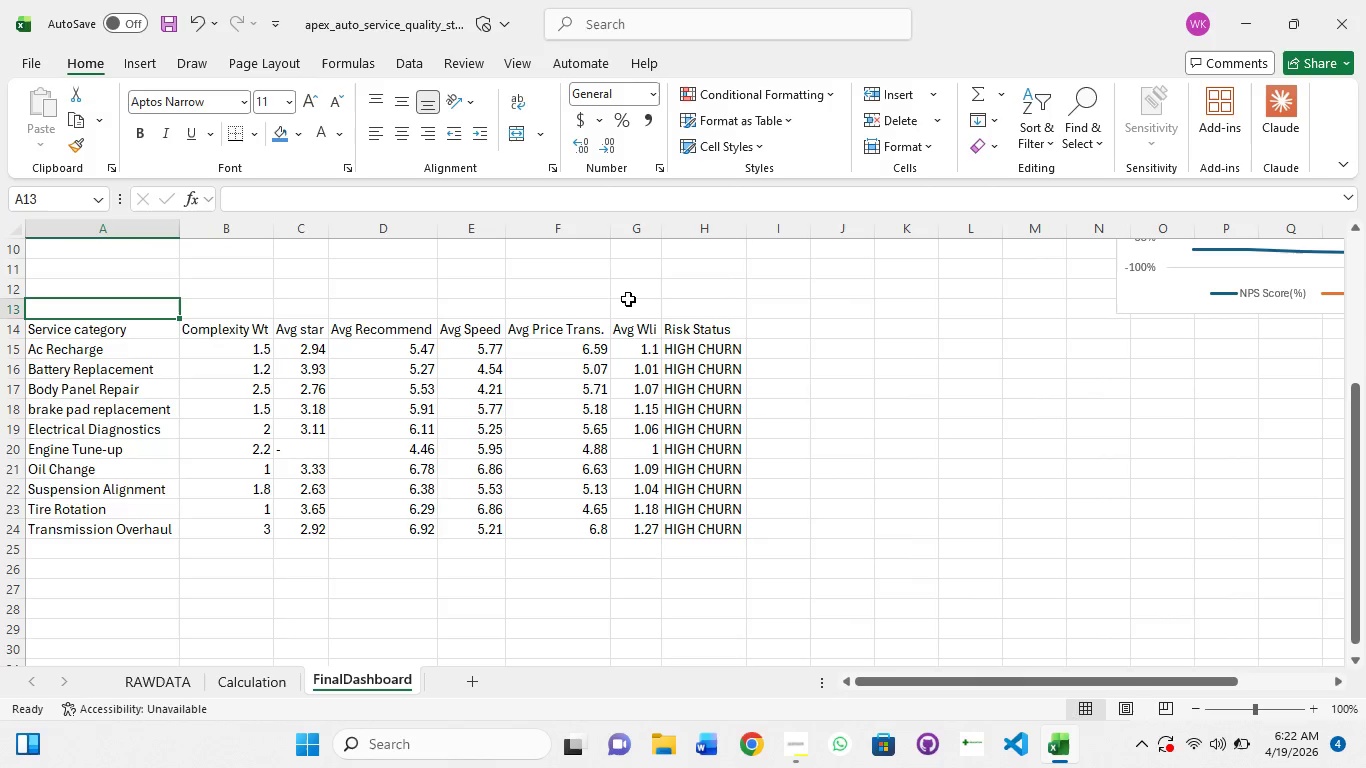 
wait(5.06)
 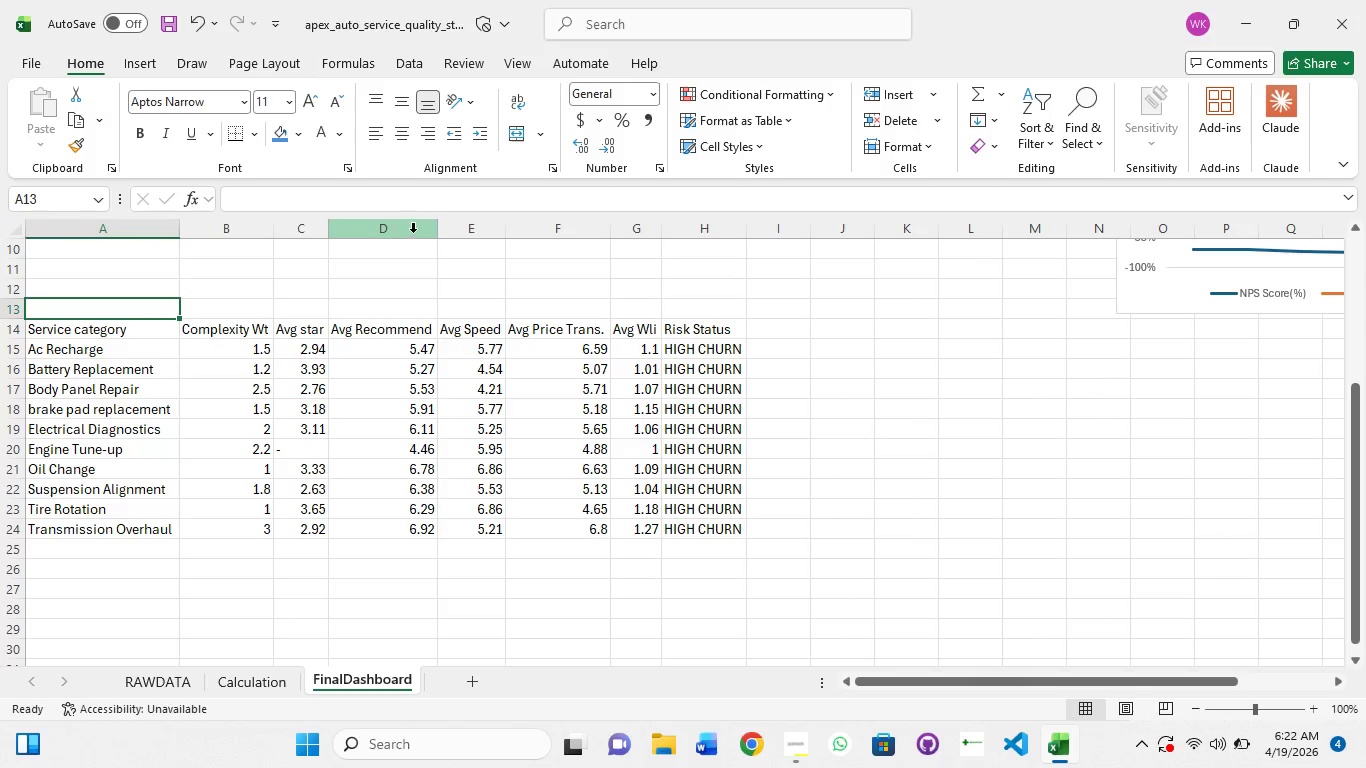 
left_click([145, 325])
 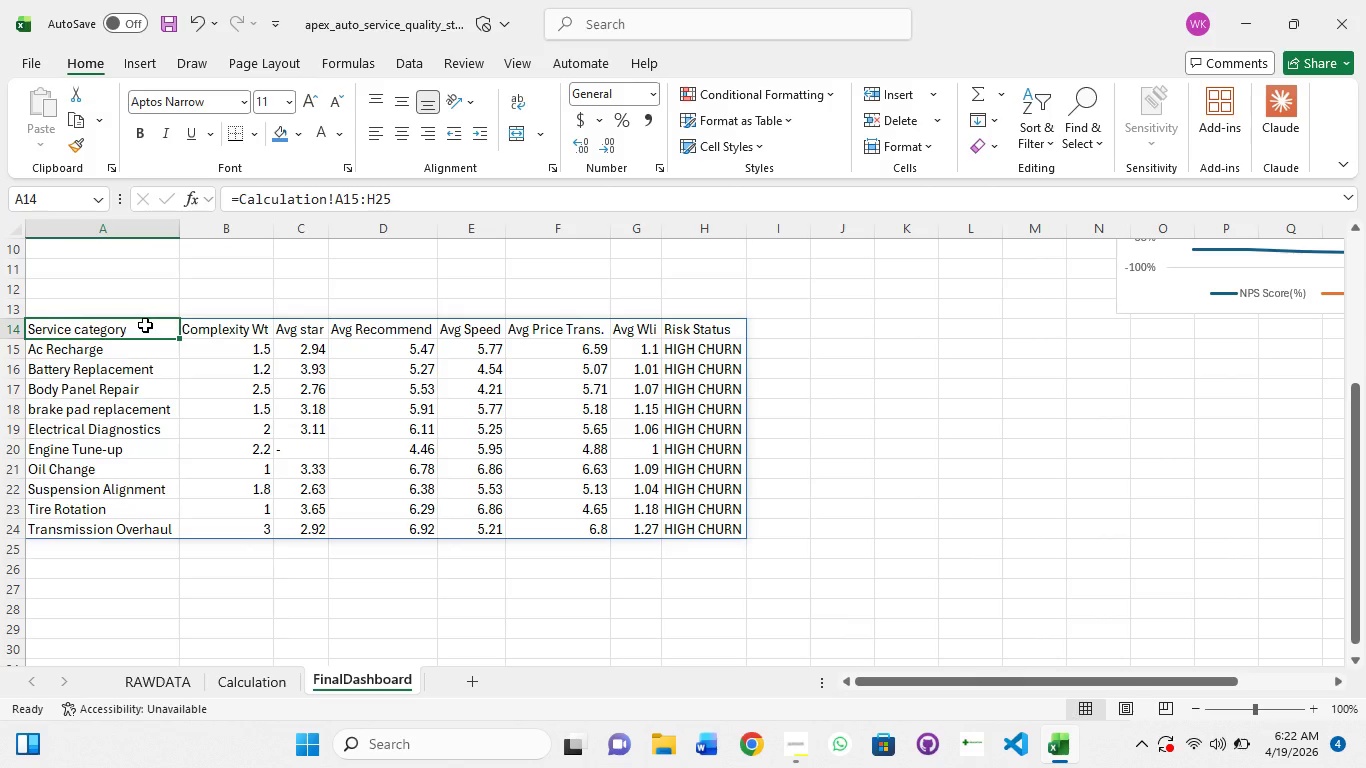 
hold_key(key=ShiftLeft, duration=1.5)
left_click_drag(start_coordinate=[304, 318], to_coordinate=[313, 318])
 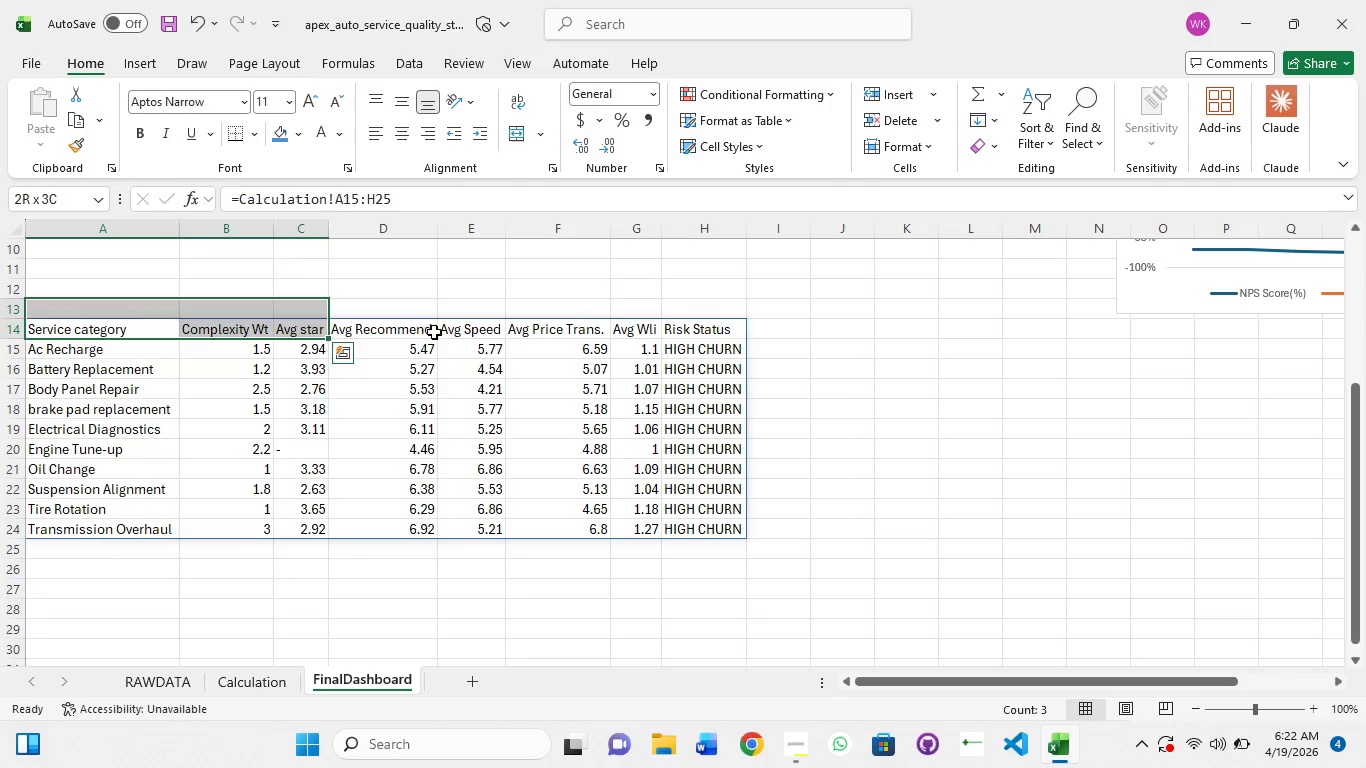 
left_click_drag(start_coordinate=[433, 332], to_coordinate=[442, 332])
 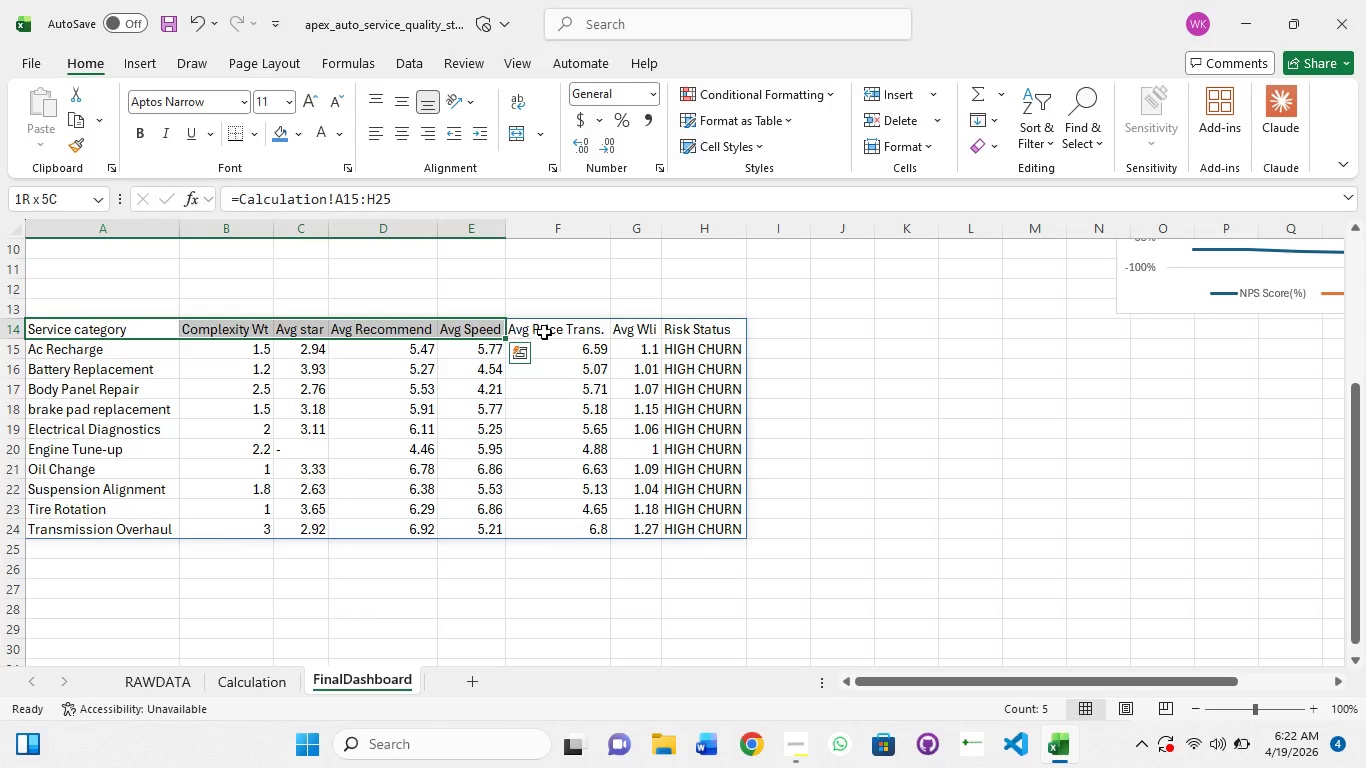 
hold_key(key=ShiftLeft, duration=1.24)
left_click_drag(start_coordinate=[556, 330], to_coordinate=[586, 329])
 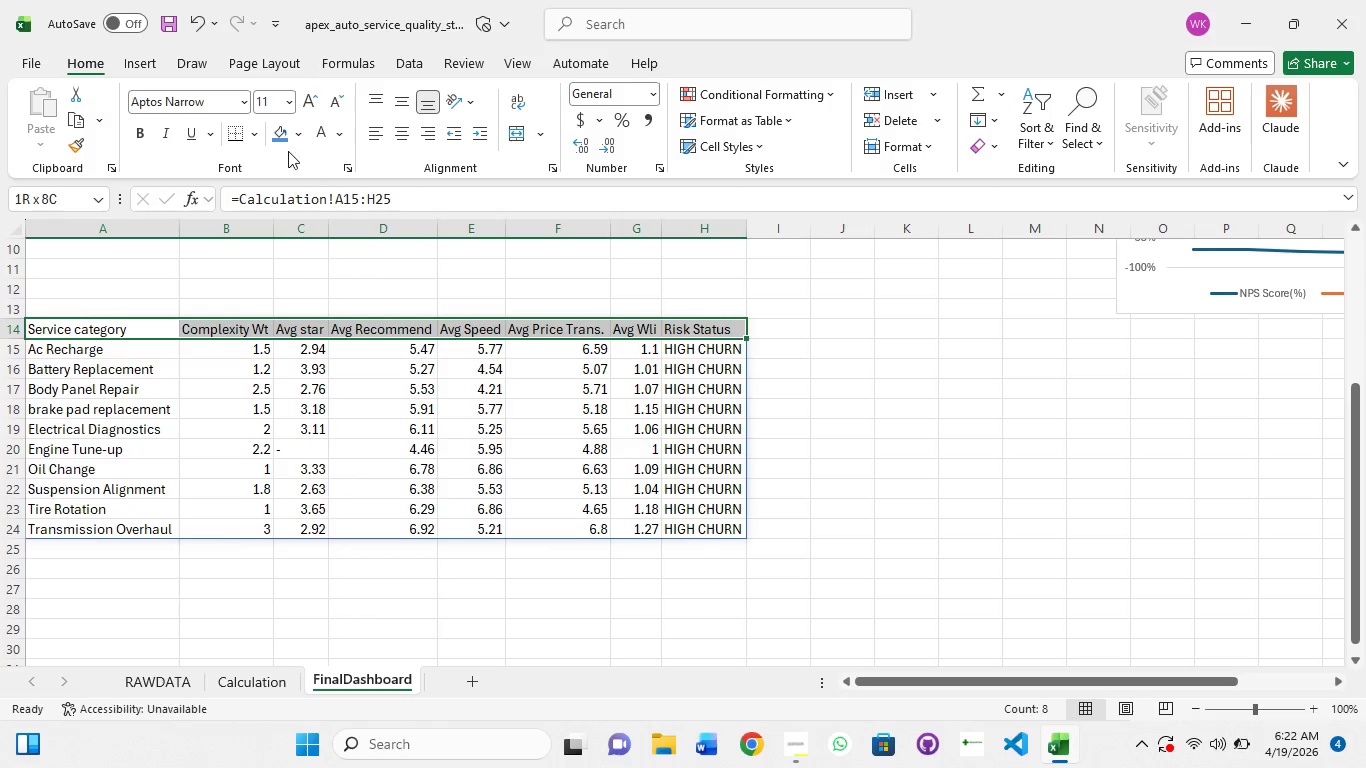 
left_click([300, 139])
 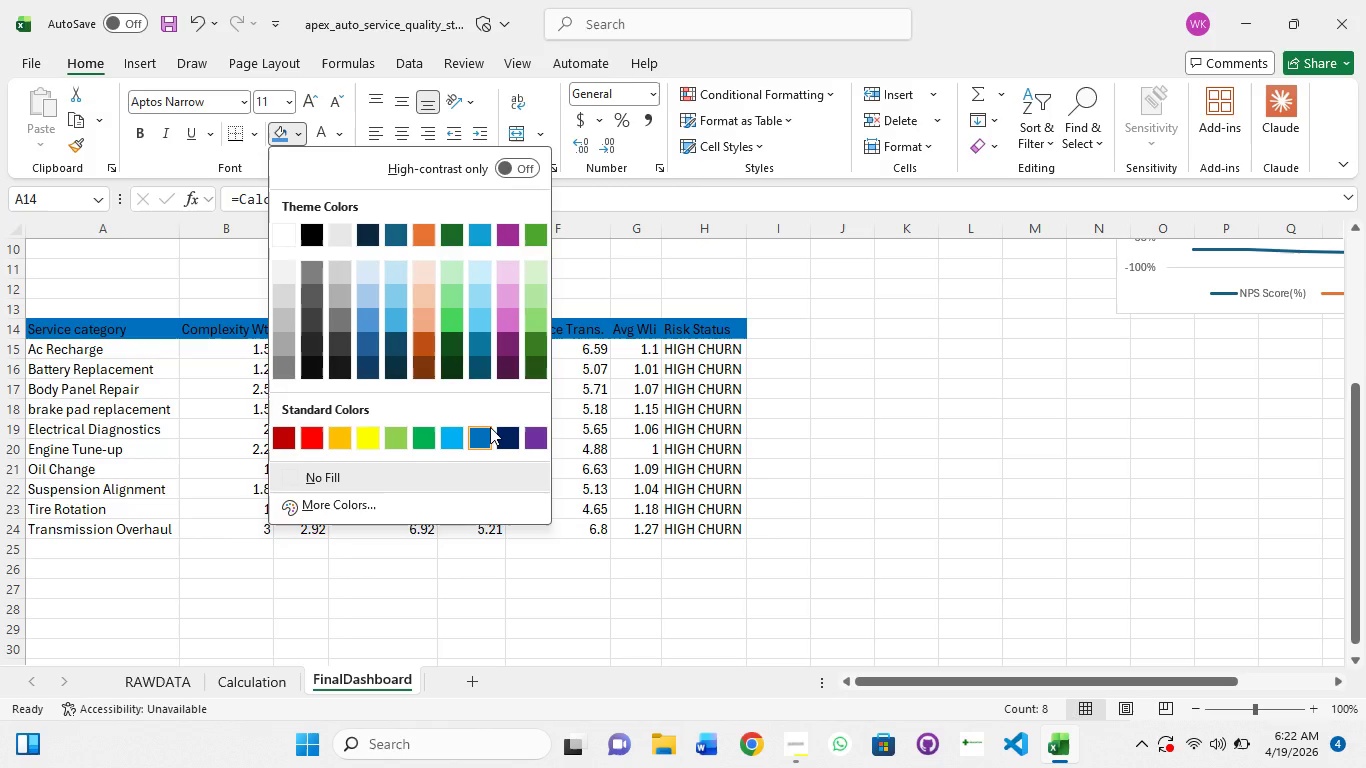 
left_click([490, 427])
 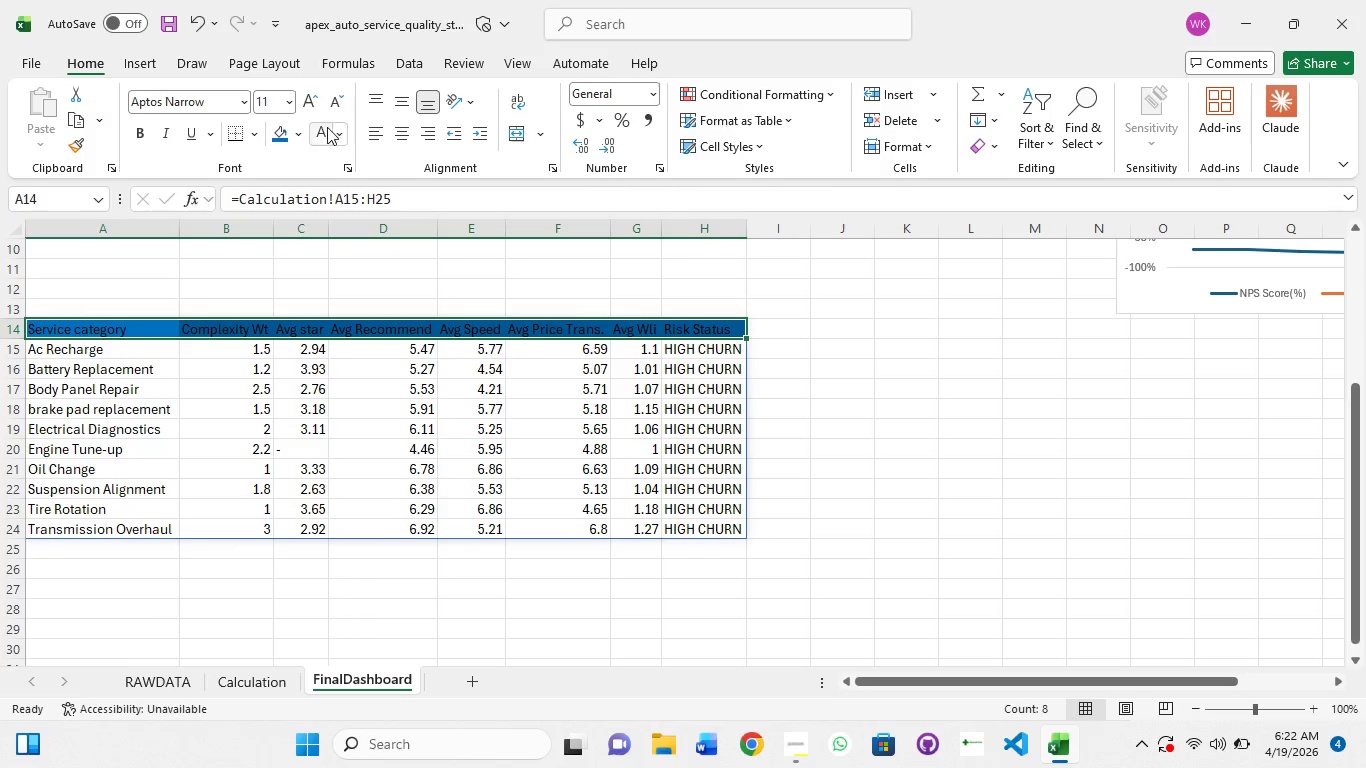 
left_click([325, 132])
 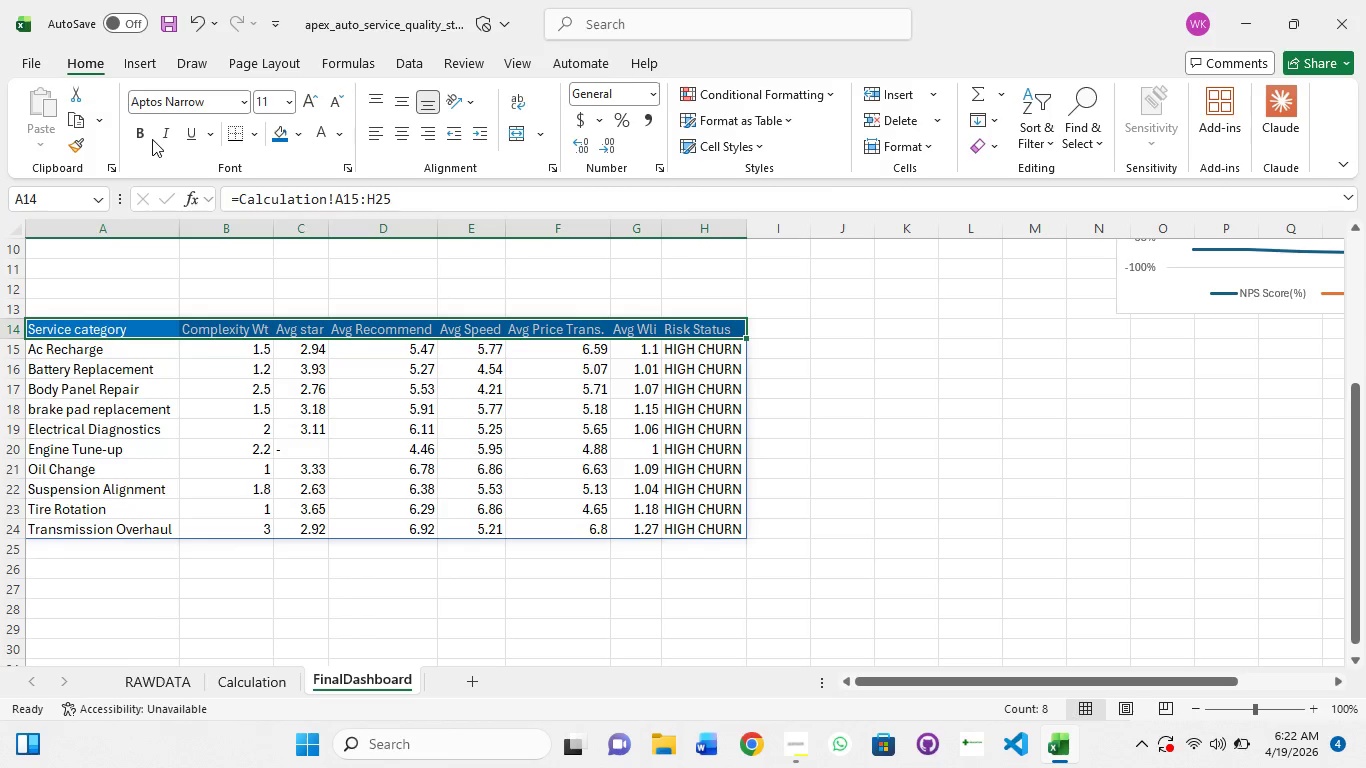 
left_click([151, 138])
 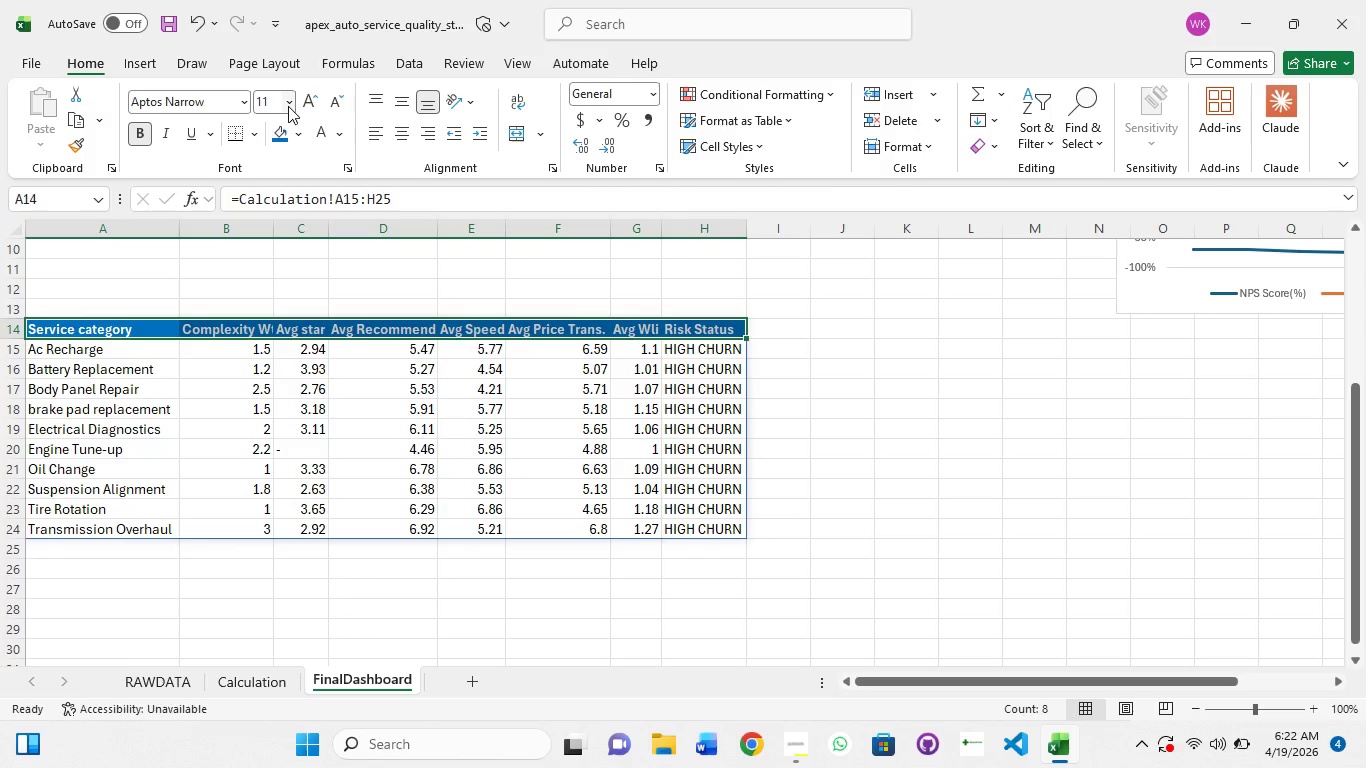 
left_click([288, 106])
 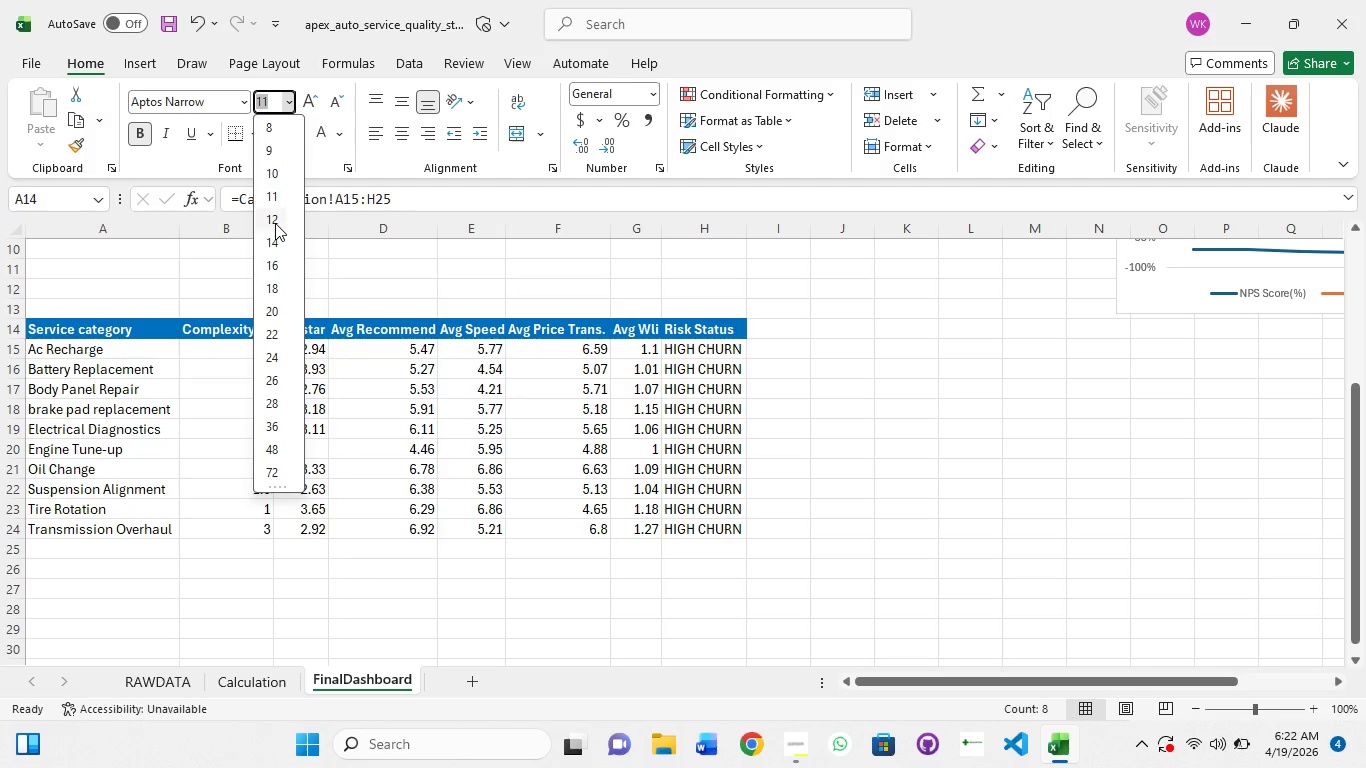 
left_click([275, 223])
 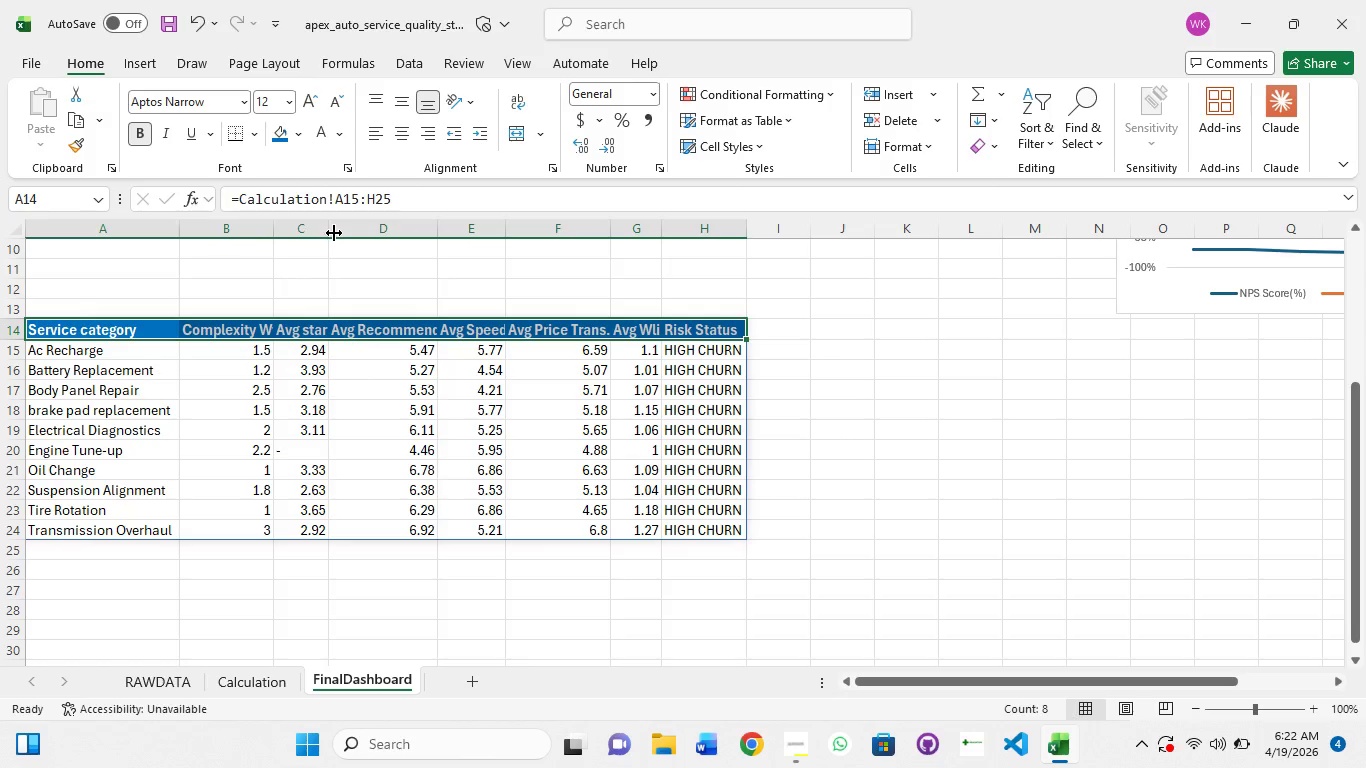 
left_click([334, 233])
 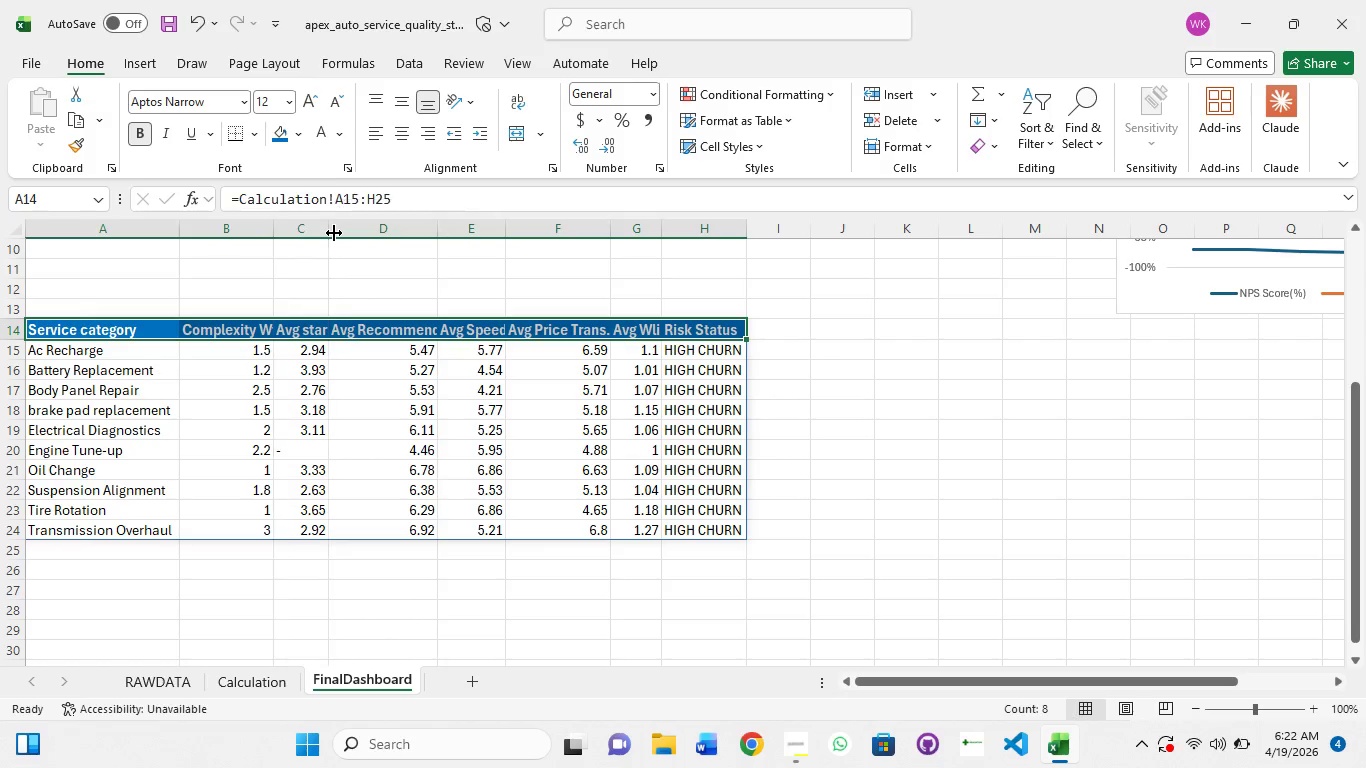 
left_click([334, 233])
 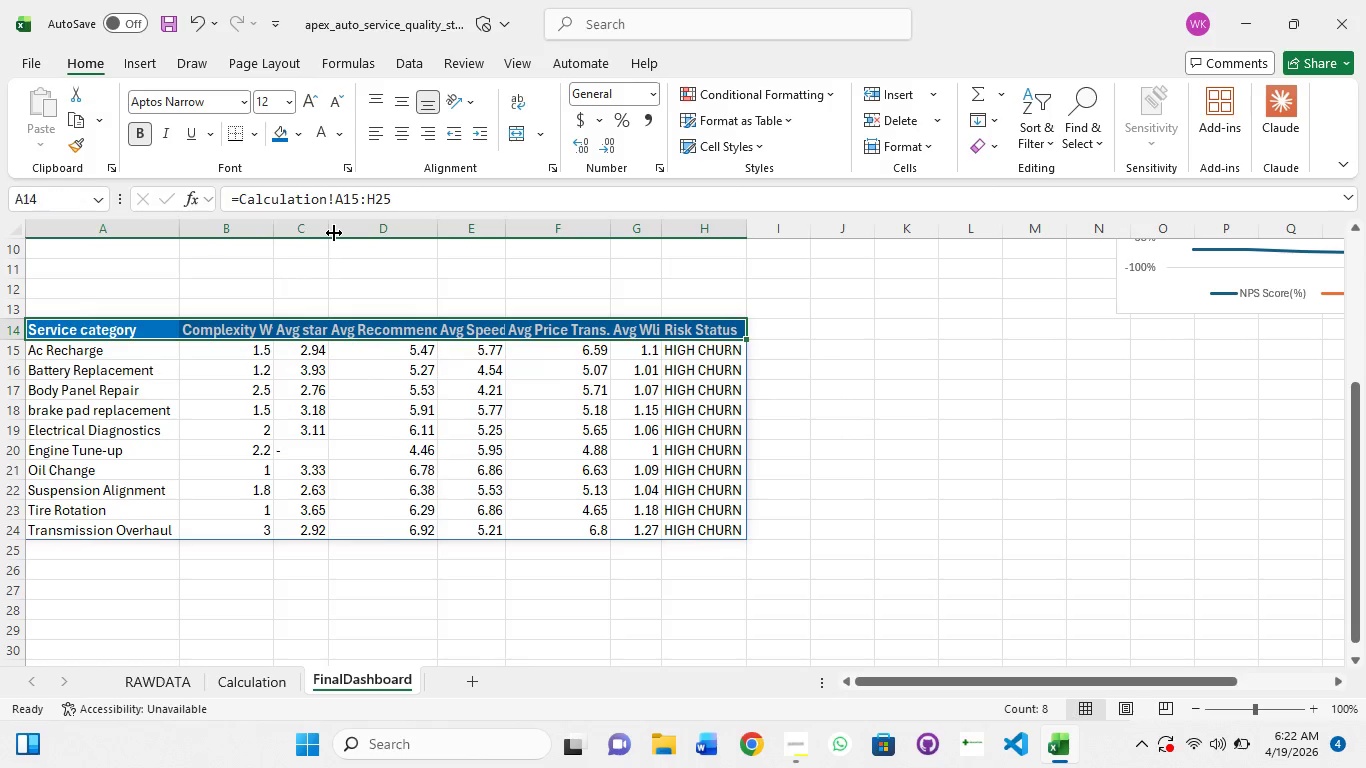 
double_click([334, 233])
 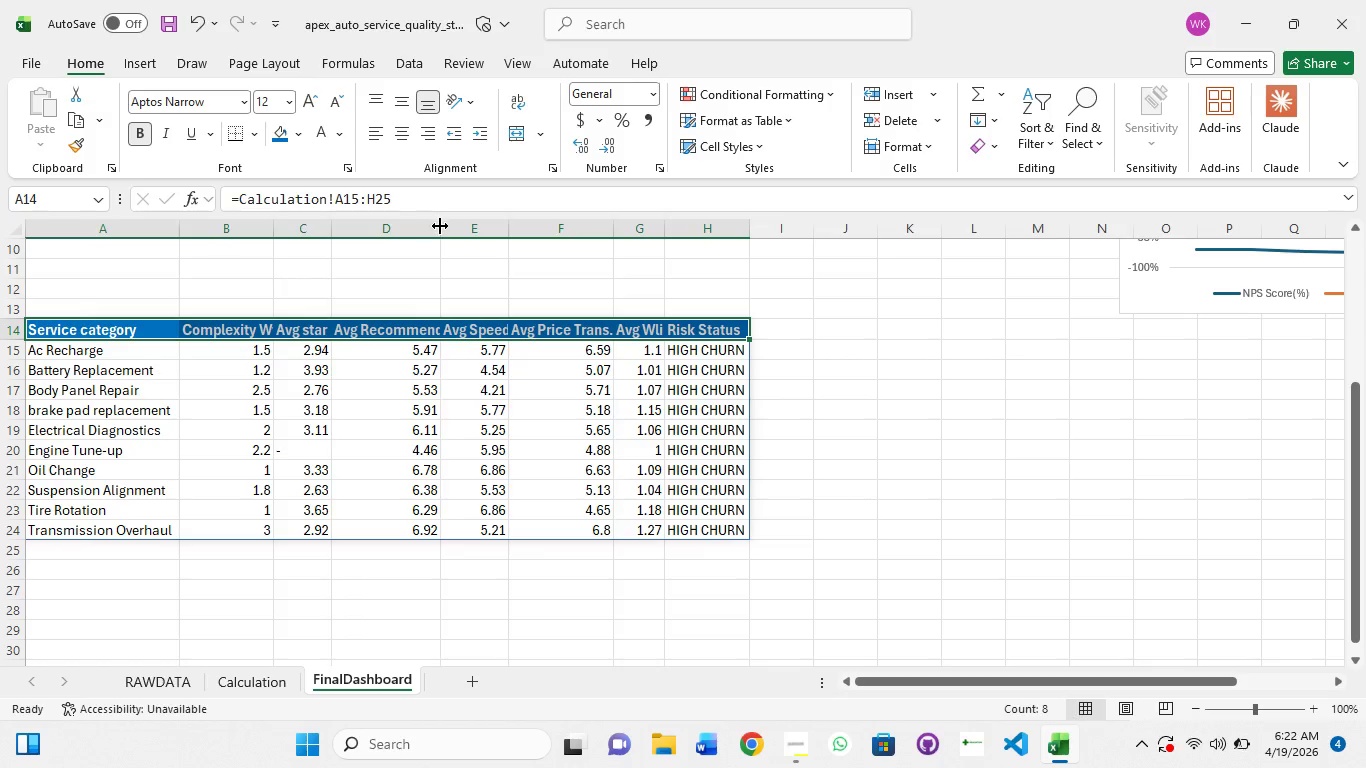 
double_click([440, 226])
 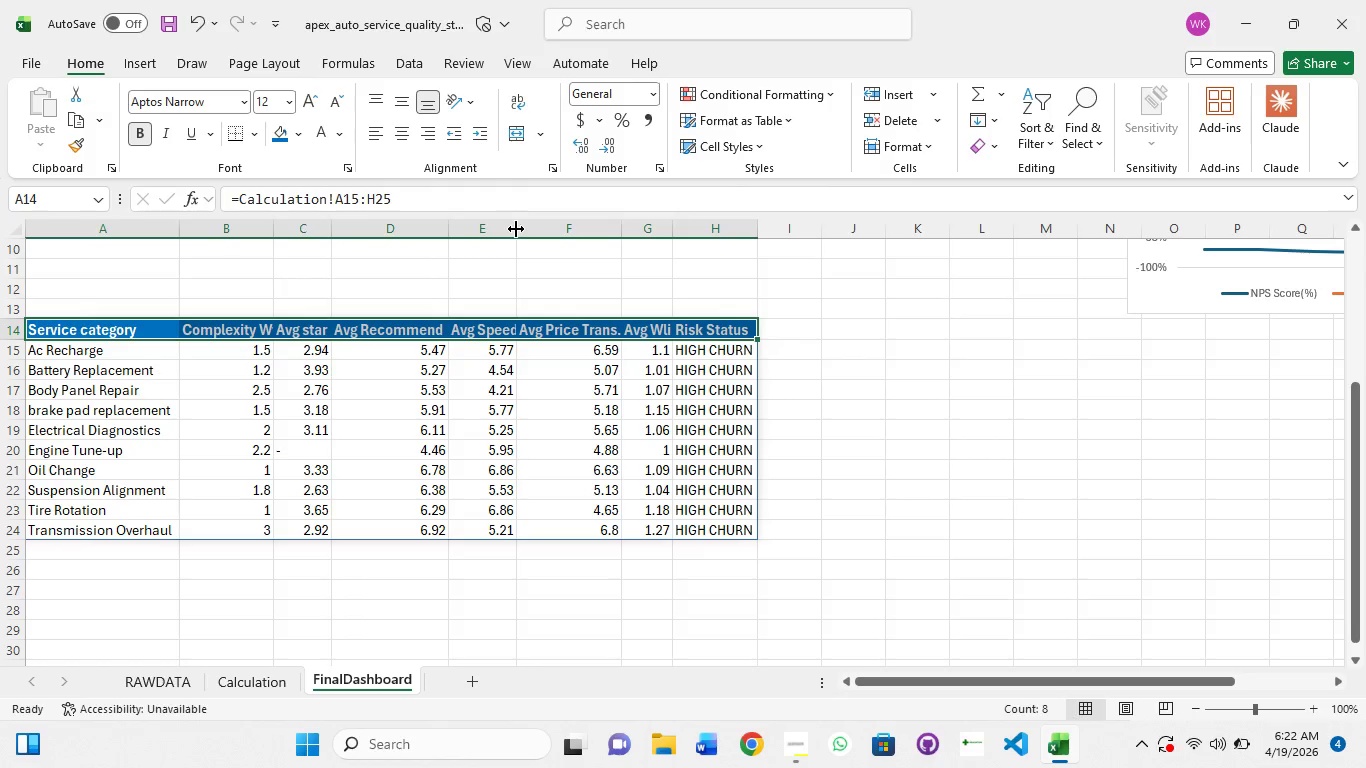 
left_click([518, 228])
 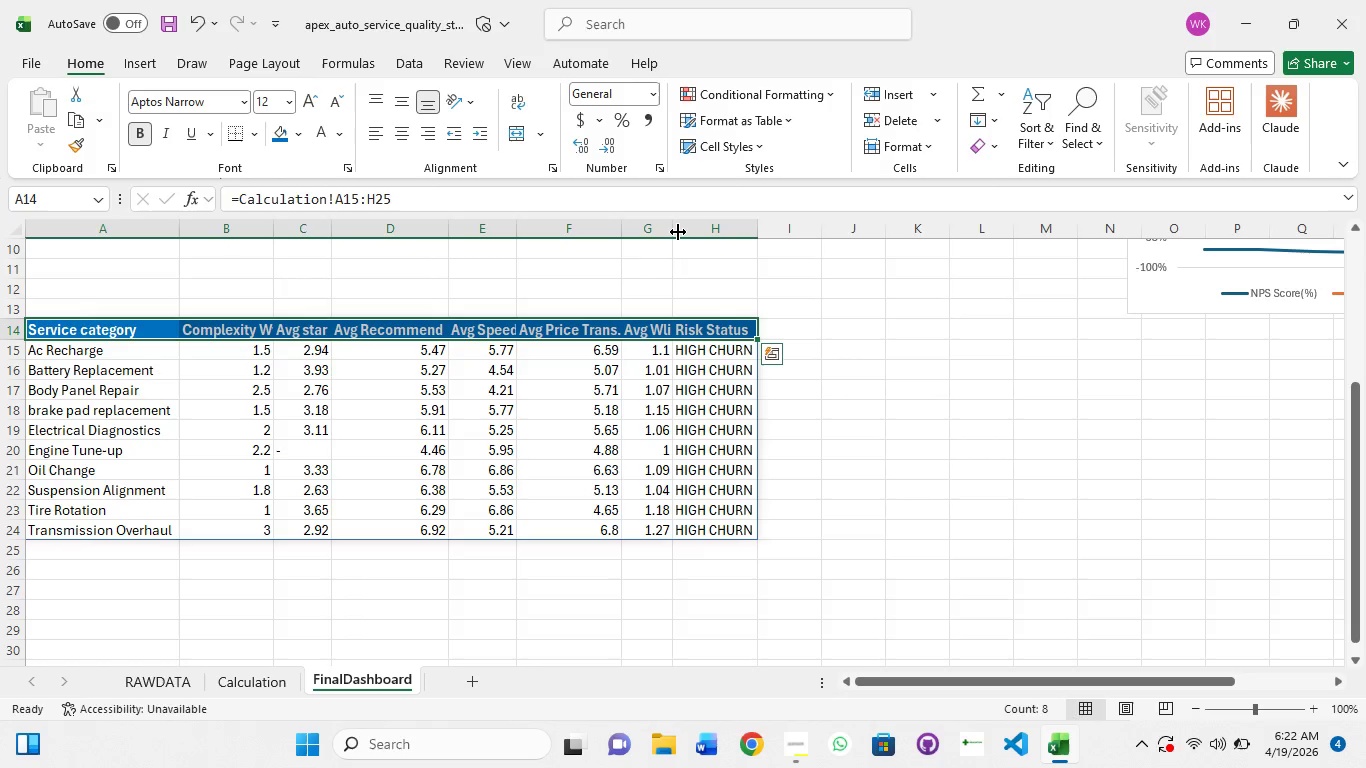 
left_click_drag(start_coordinate=[677, 232], to_coordinate=[687, 229])
 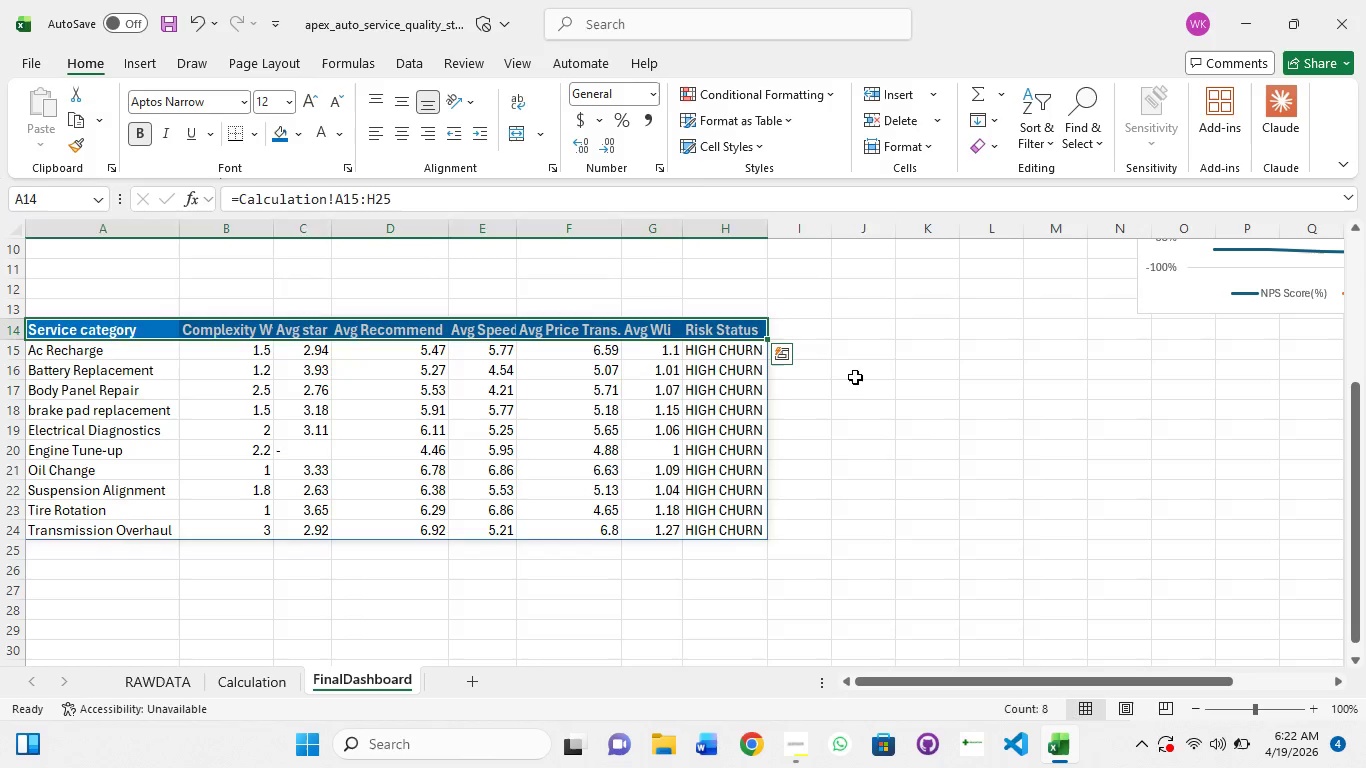 
left_click([855, 377])
 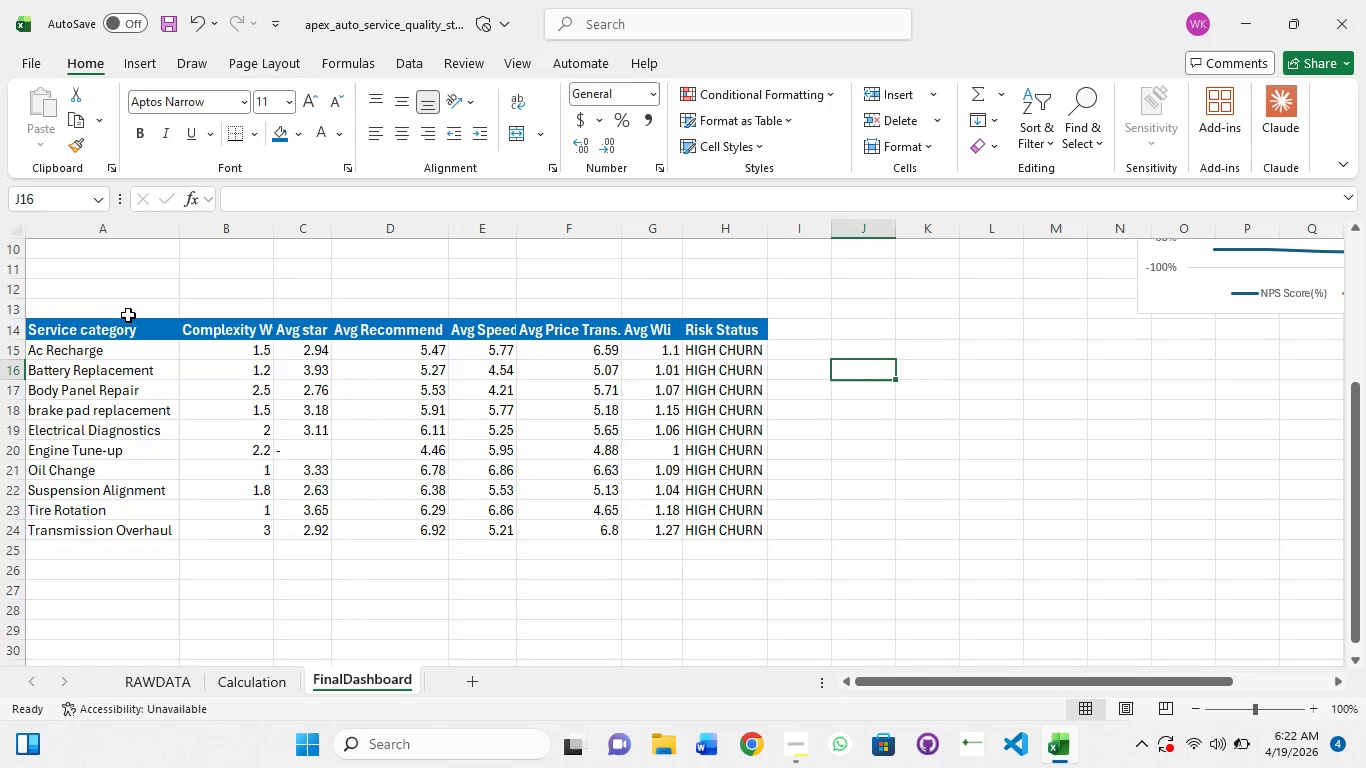 
left_click([123, 311])
 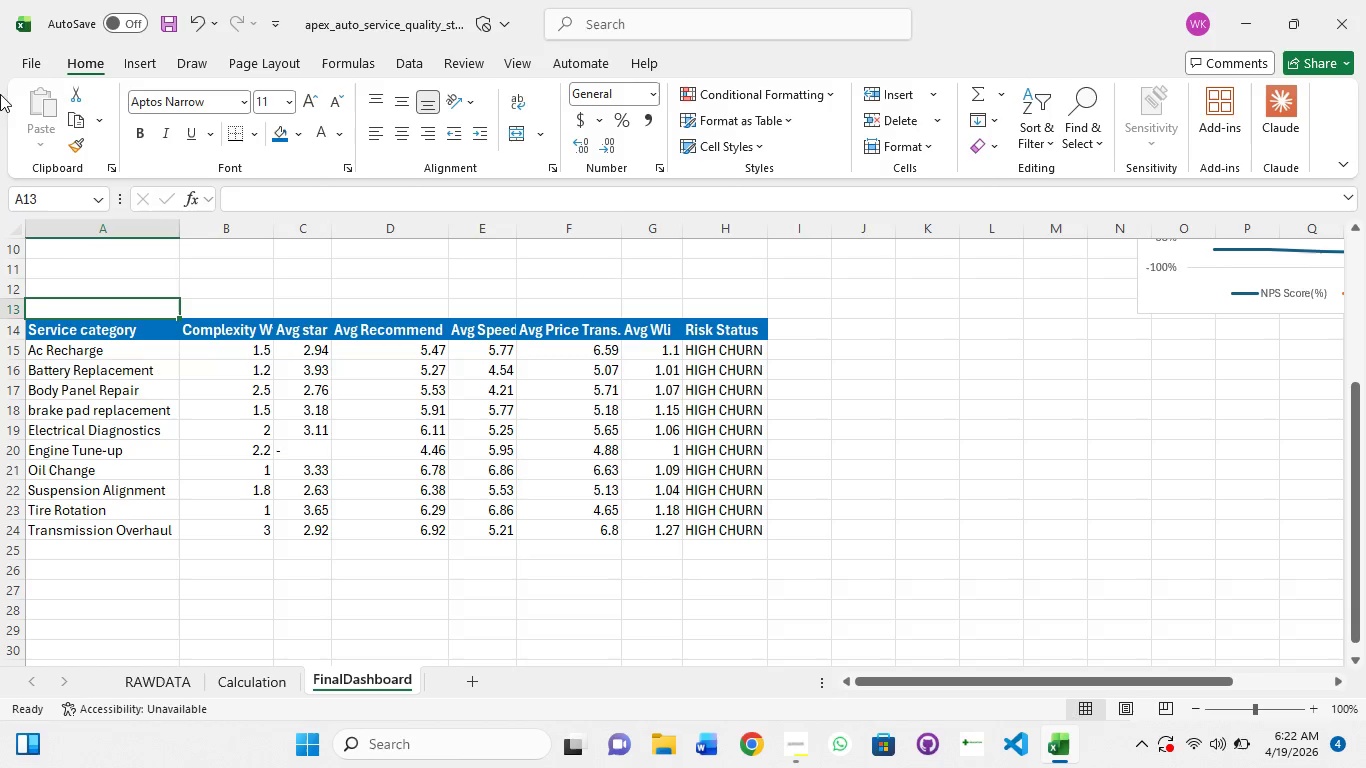 
left_click([109, 313])
 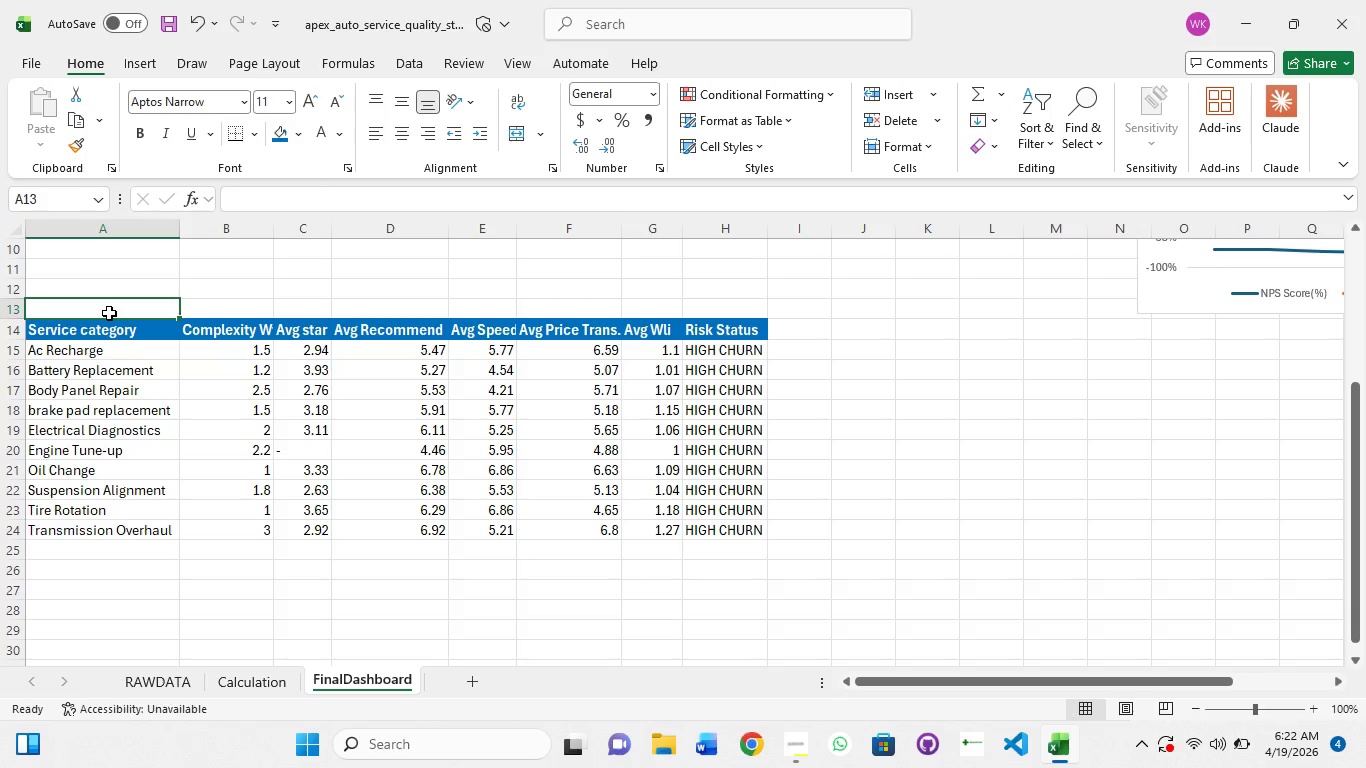 
left_click([109, 313])
 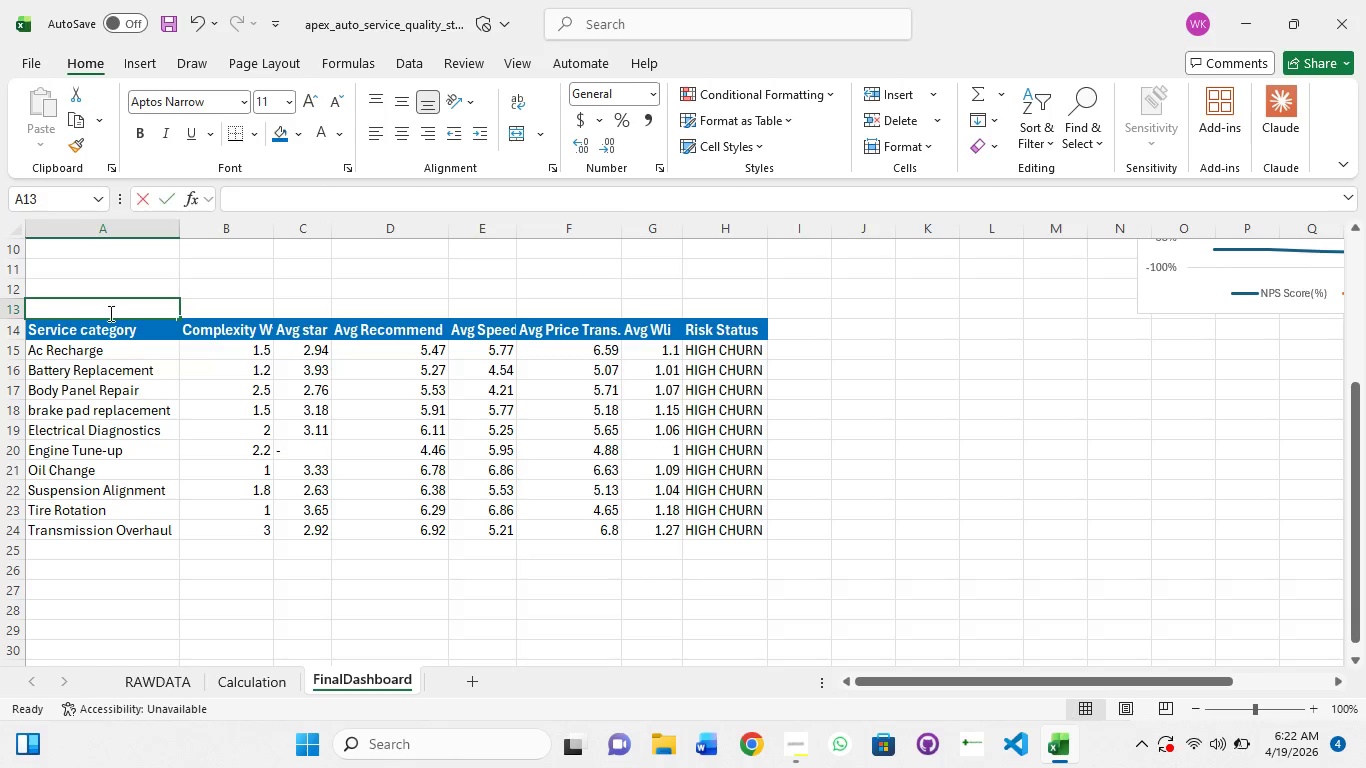 
double_click([109, 313])
 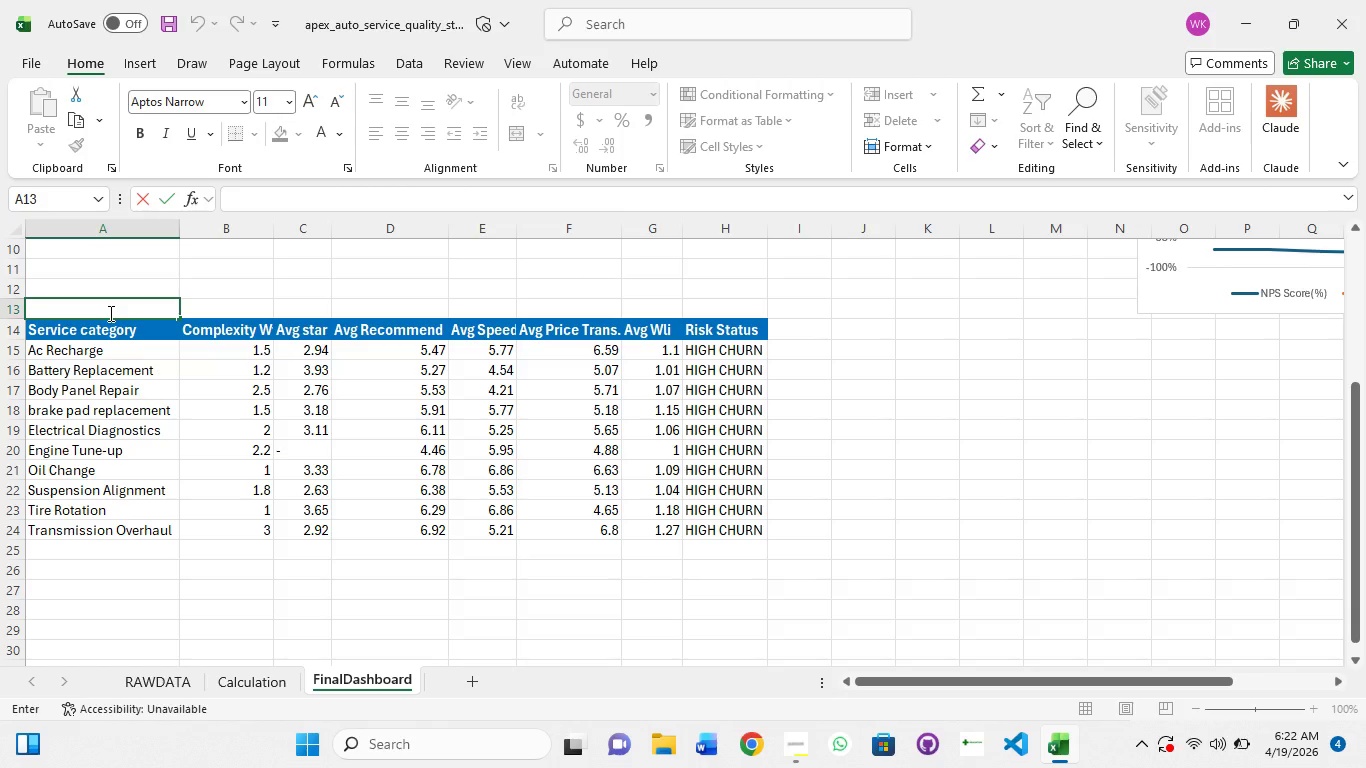 
type(Ser)
key(Backspace)
key(Backspace)
key(Backspace)
type(A)
key(Backspace)
key(Backspace)
type(service category analysis- loyalty & risk matrix)
 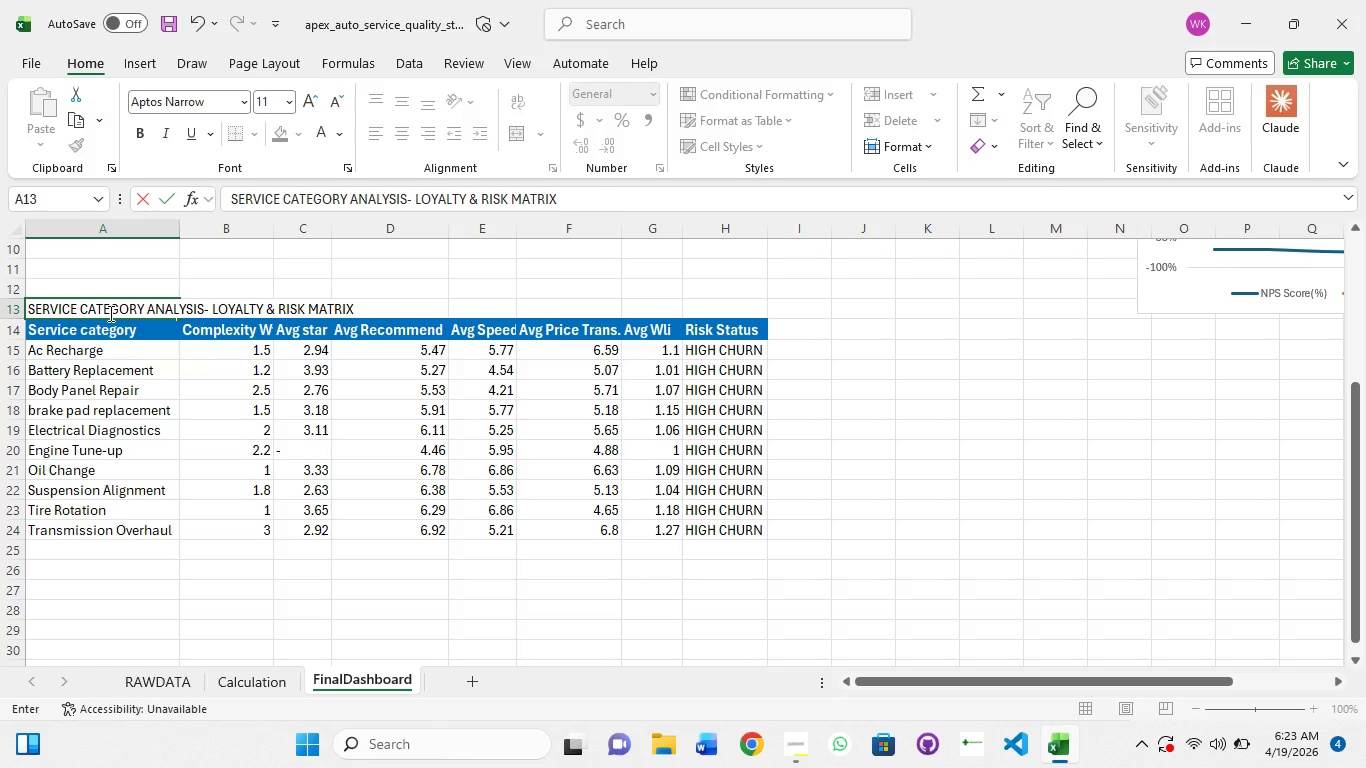 
left_click([212, 458])
 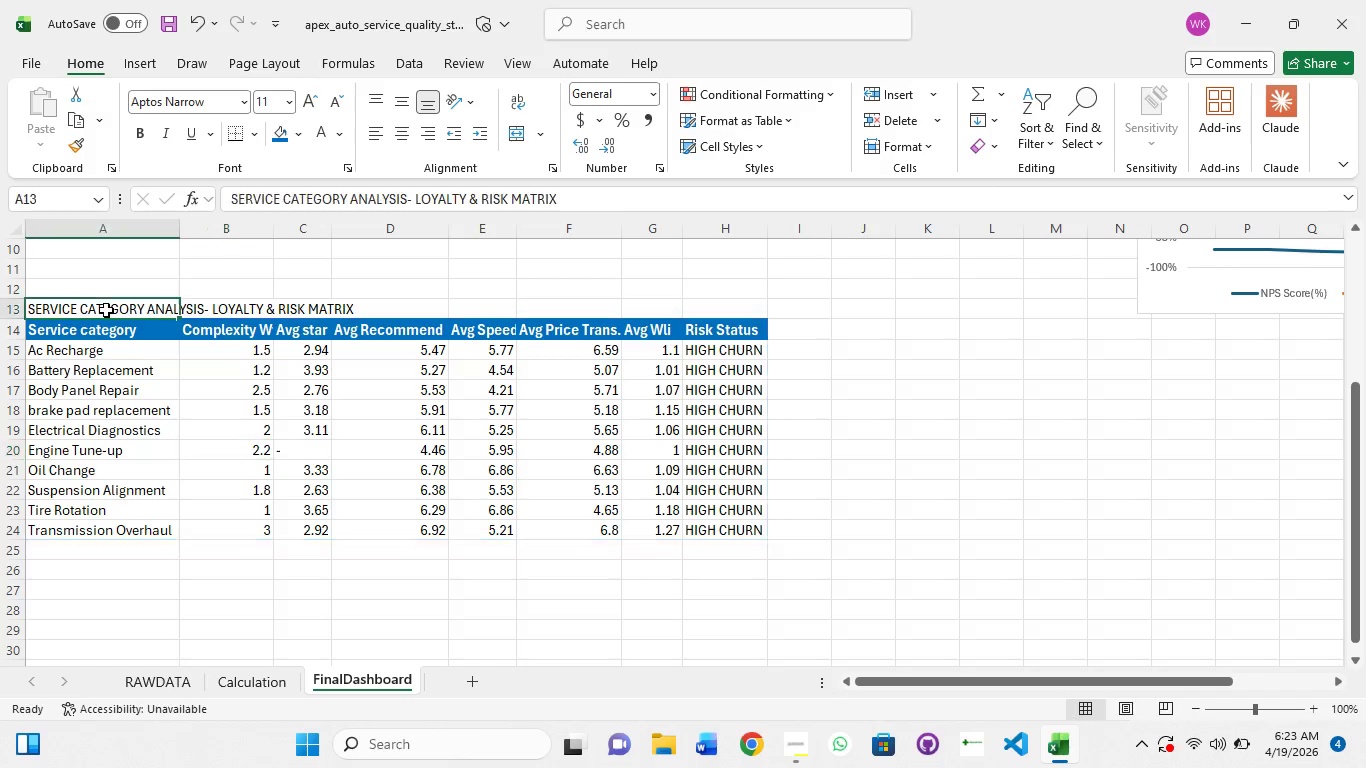 
left_click([106, 310])
 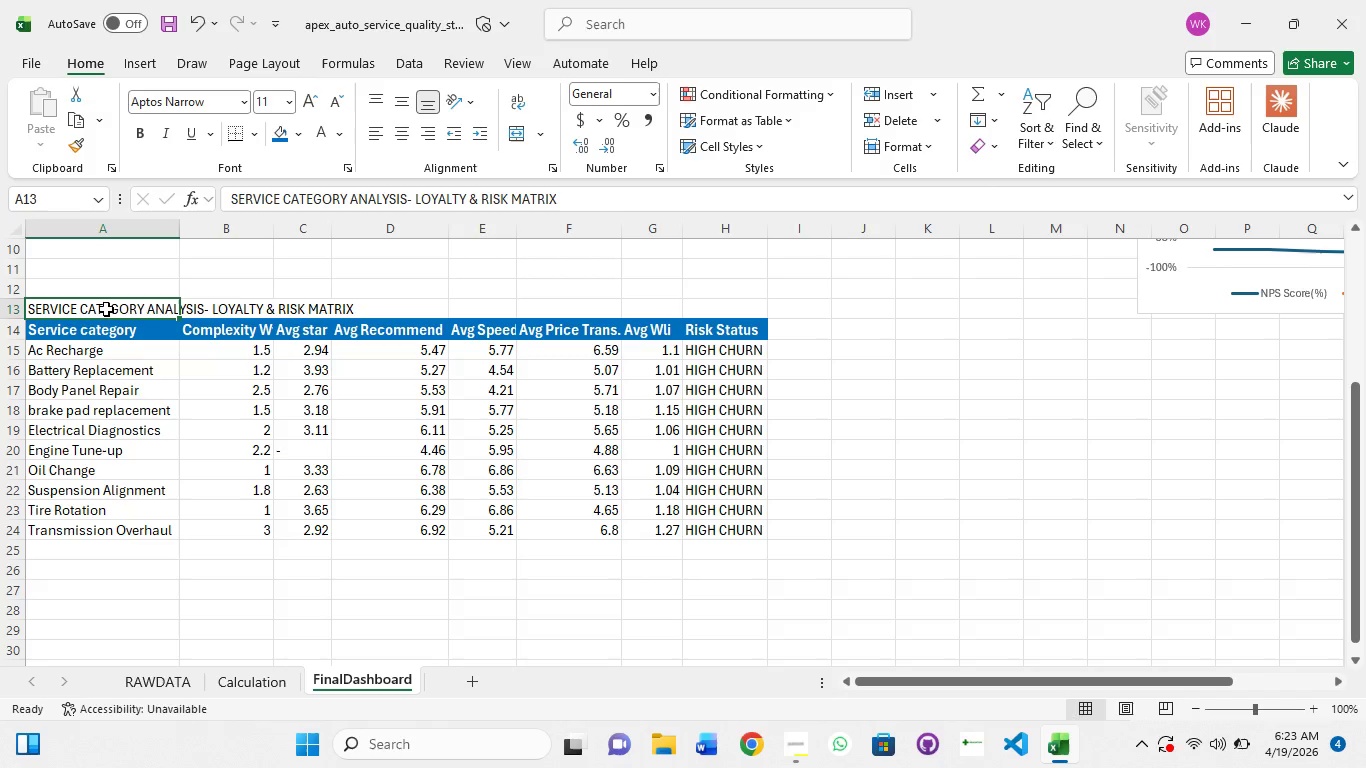 
hold_key(key=ShiftLeft, duration=1.5)
 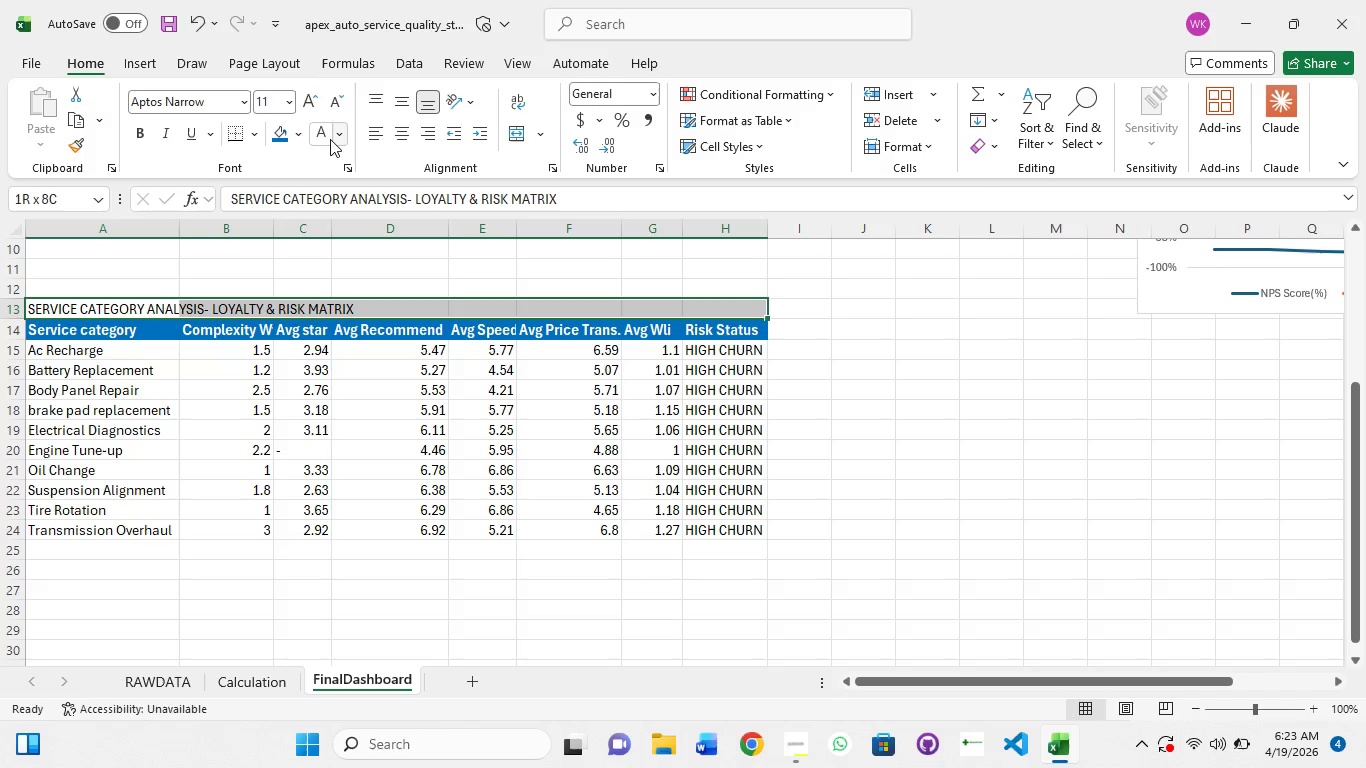 
hold_key(key=ShiftLeft, duration=0.36)
left_click([767, 312])
 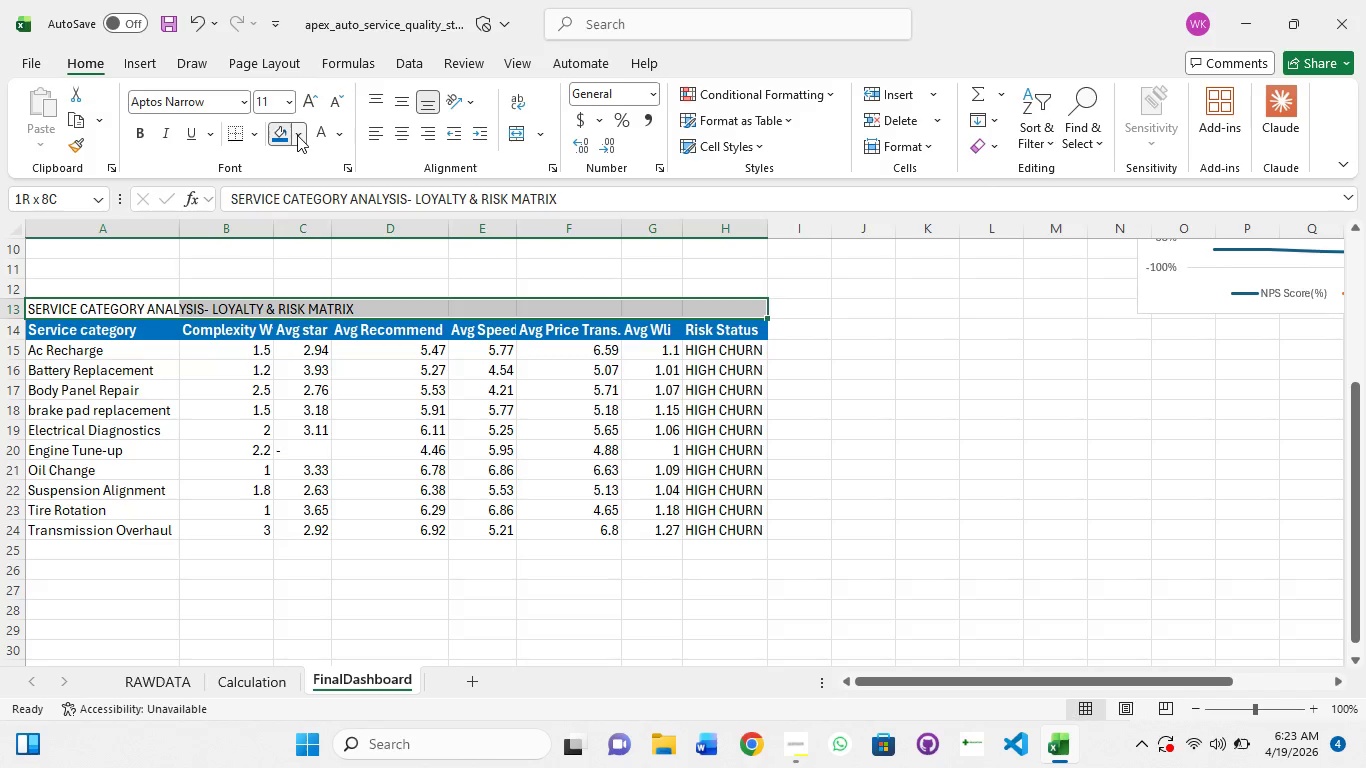 
left_click([297, 135])
 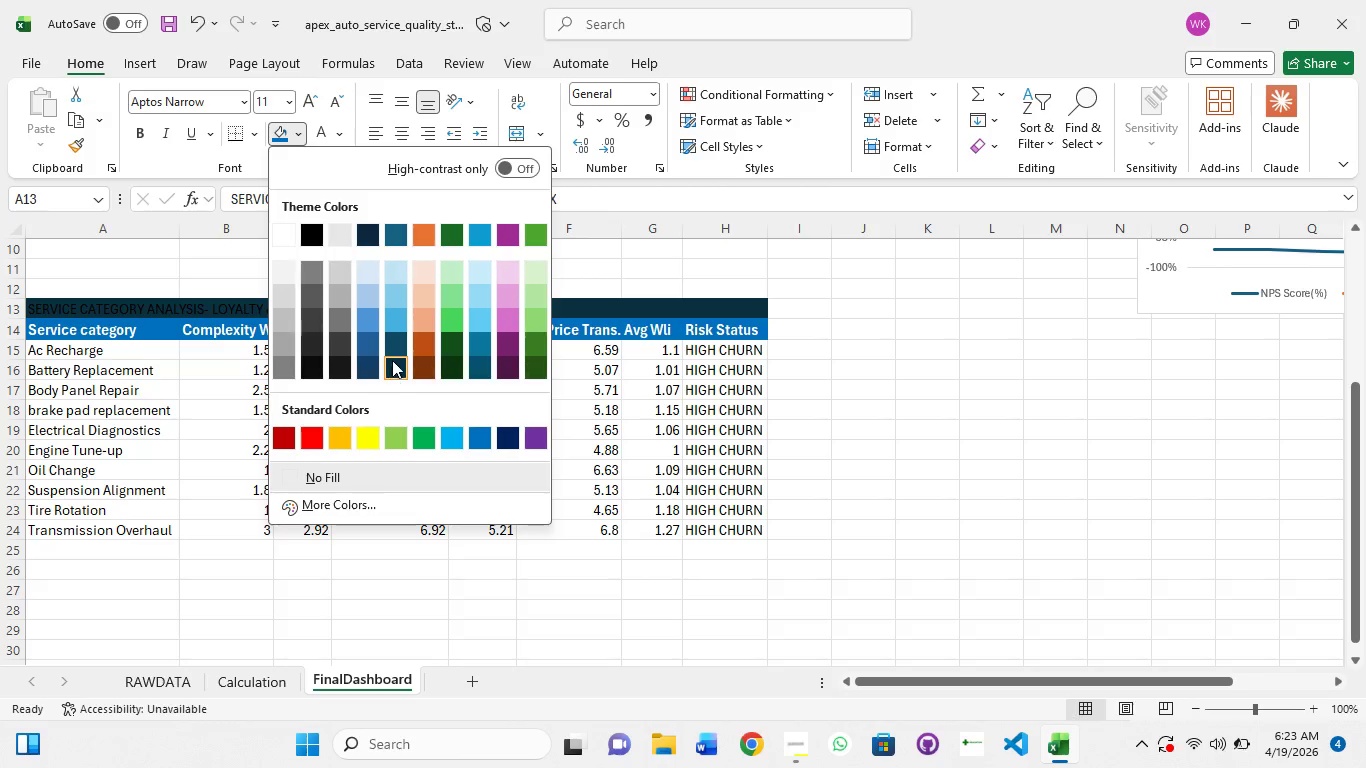 
left_click([394, 341])
 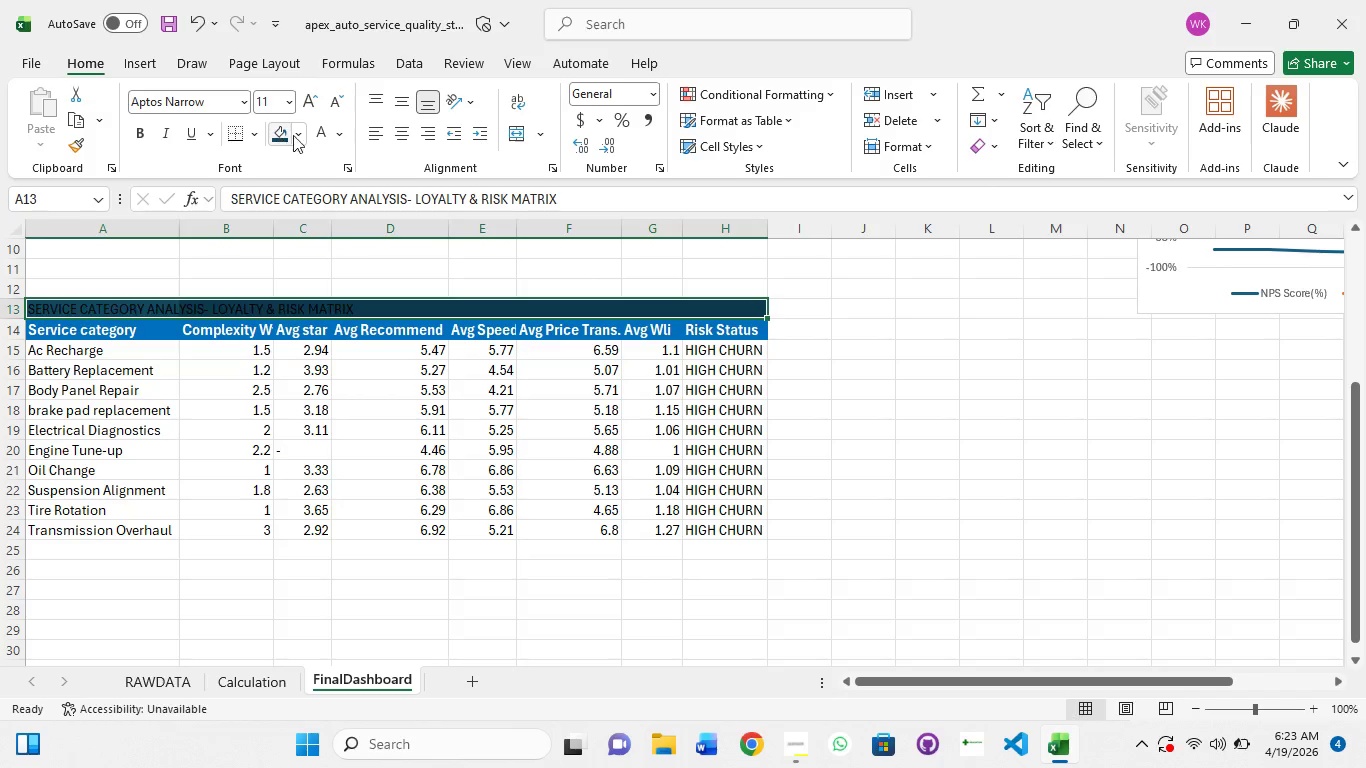 
left_click([320, 130])
 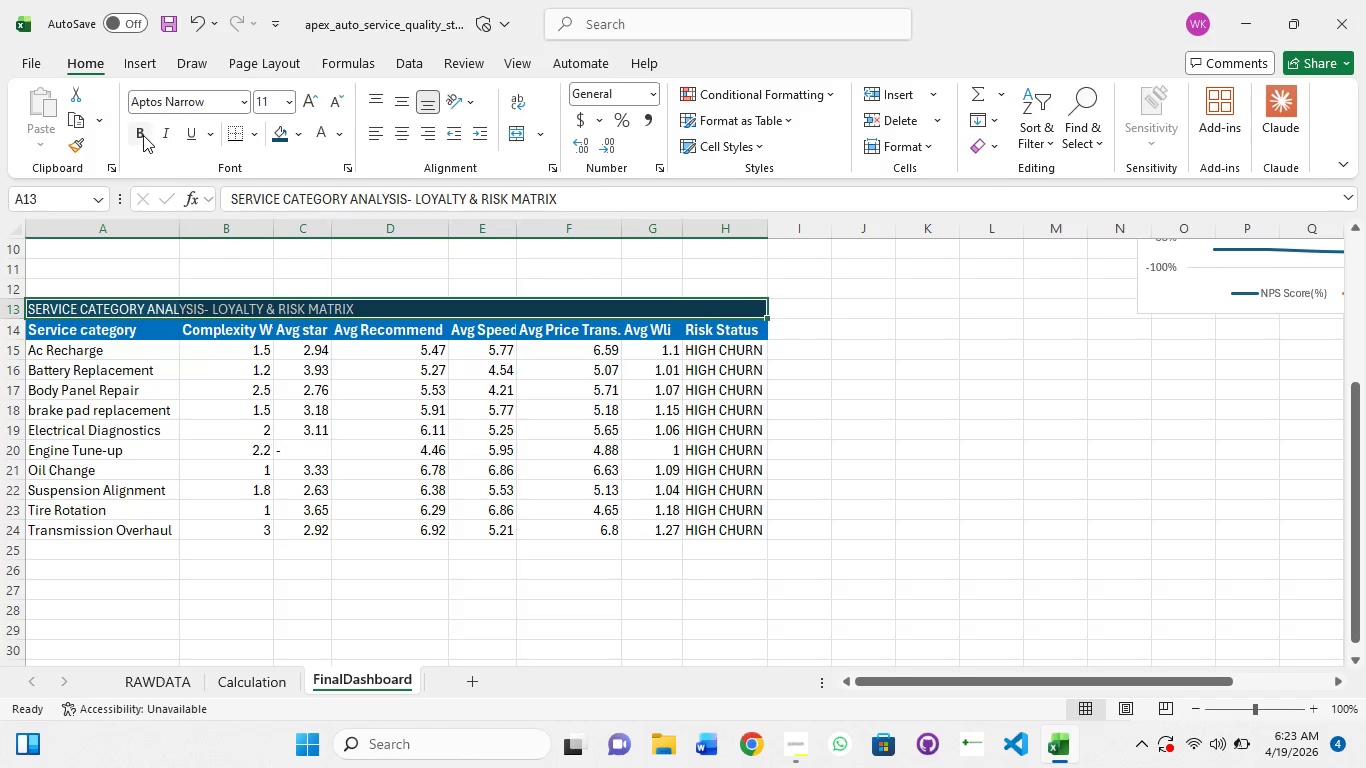 
left_click([143, 135])
 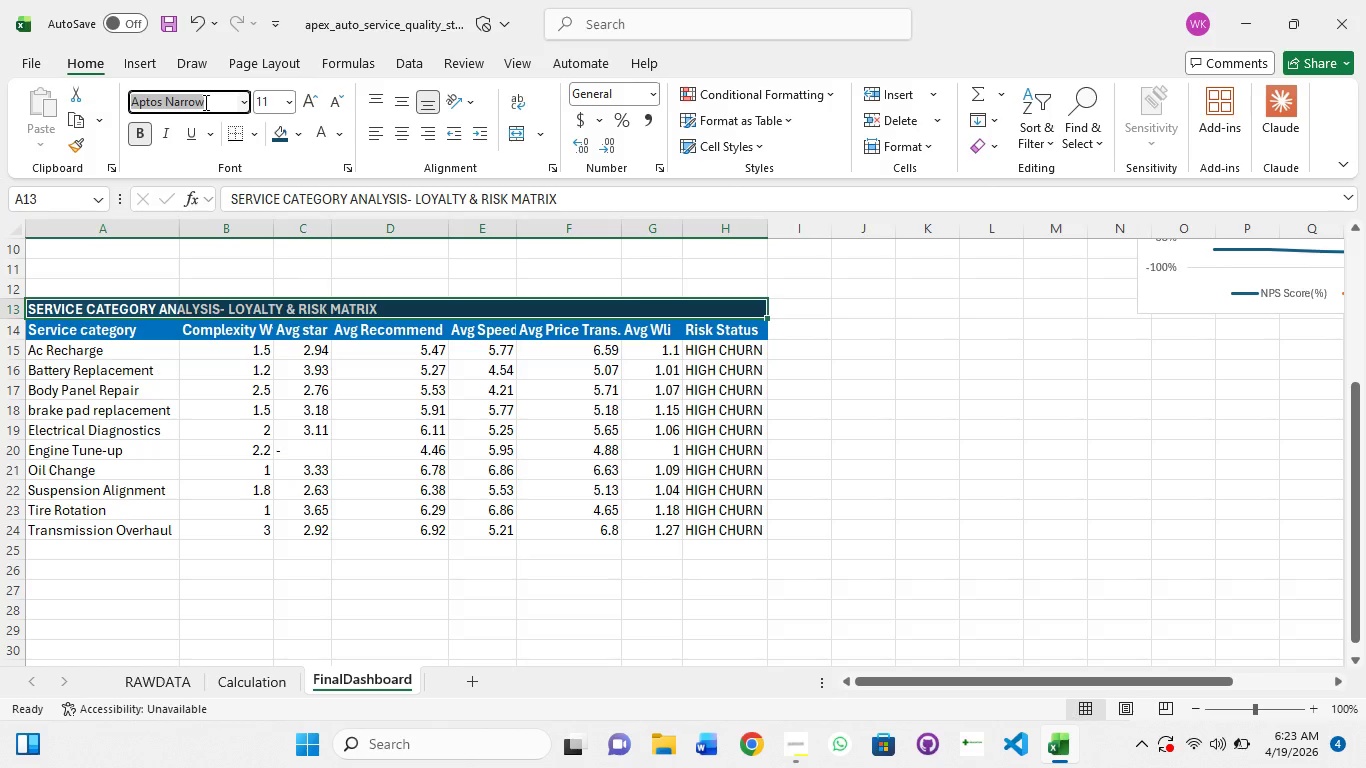 
type(poppins)
 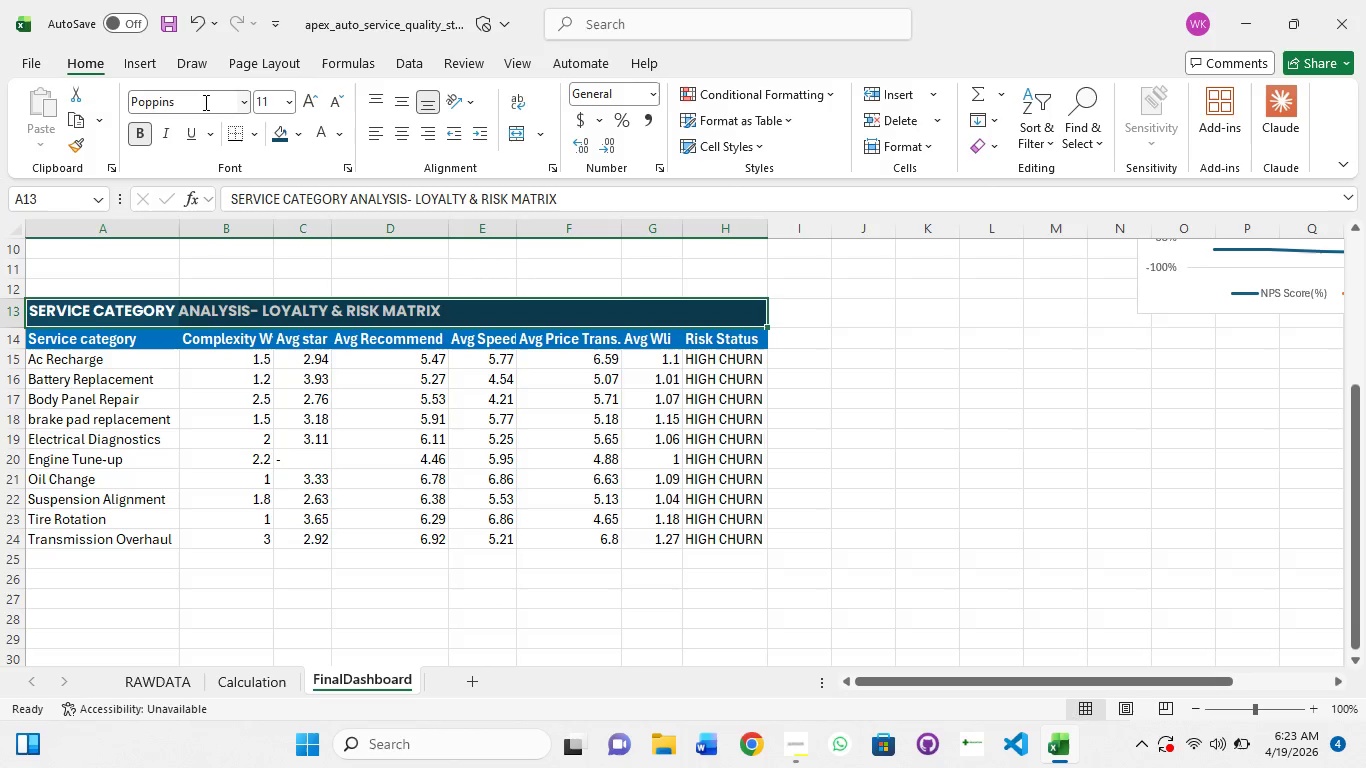 
key(Enter)
 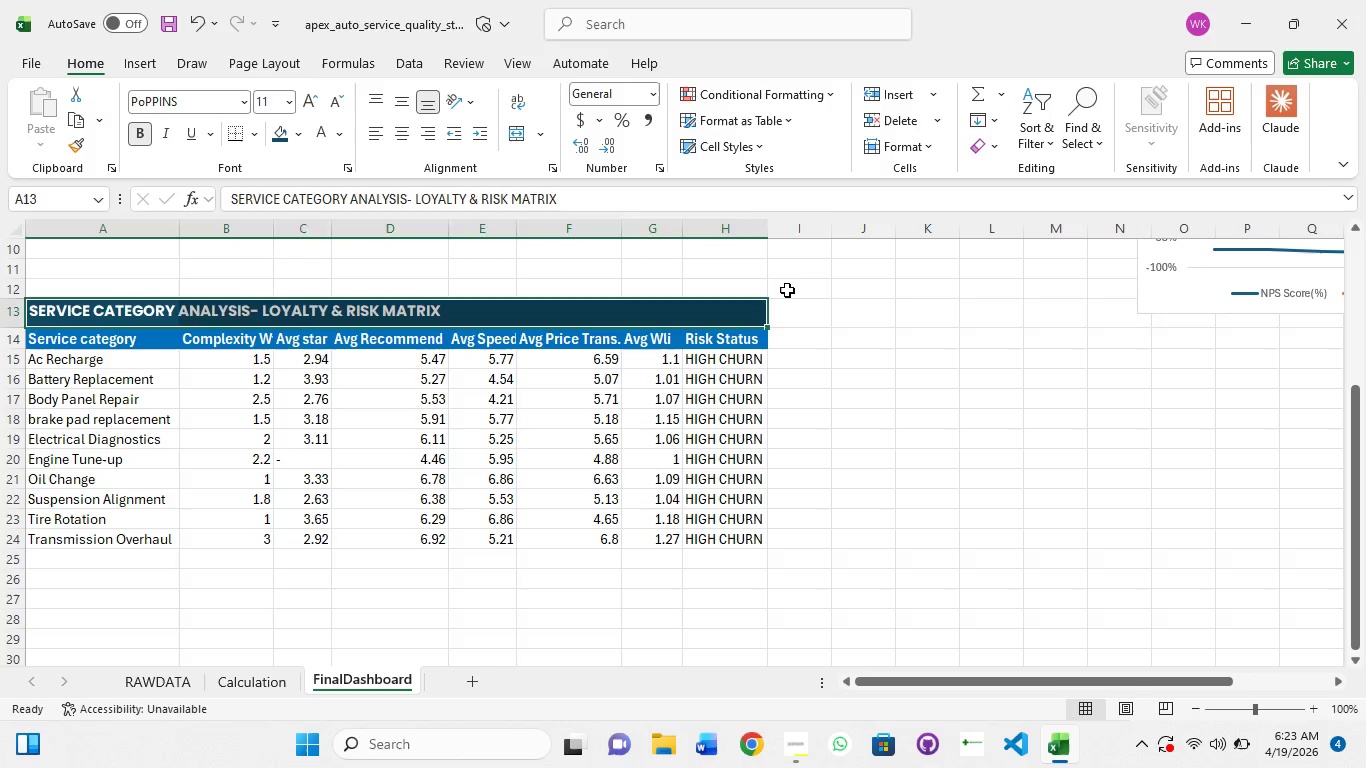 
left_click([787, 290])
 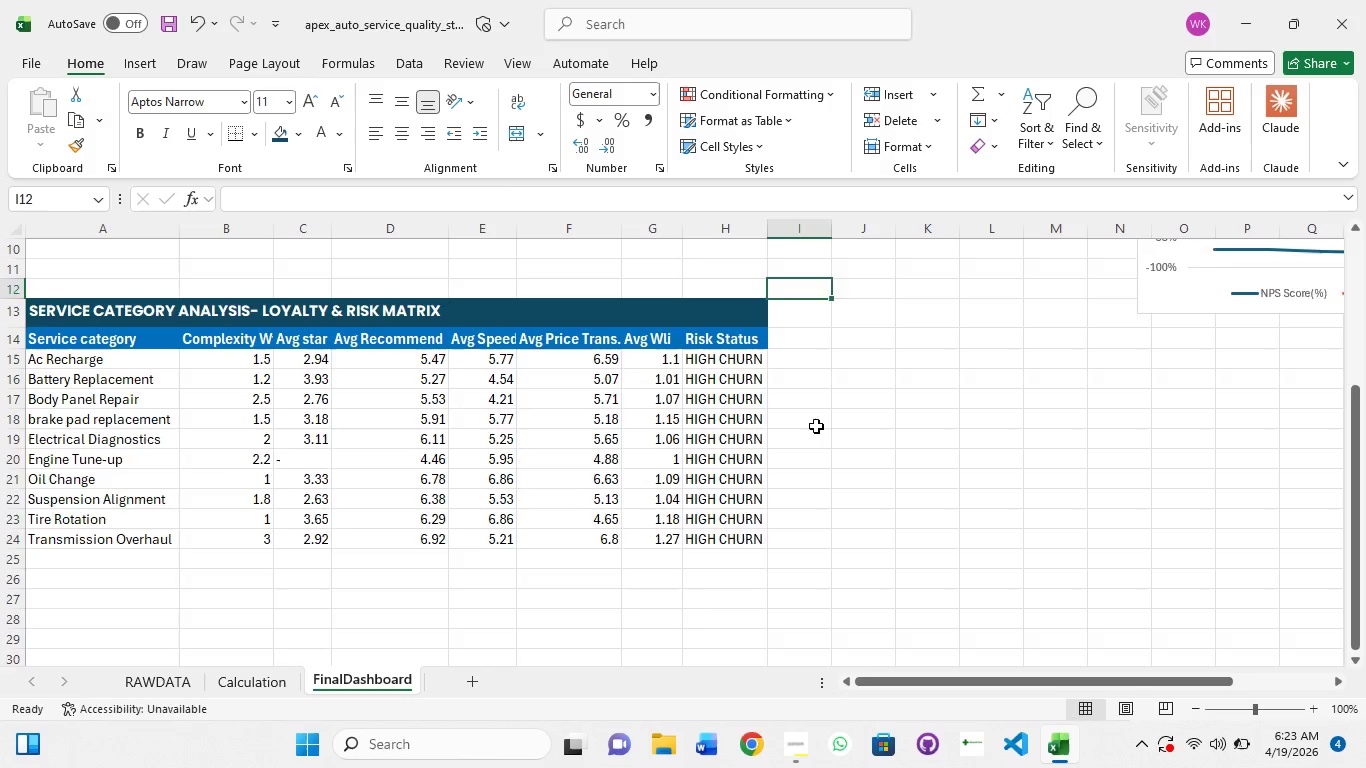 
scroll: coordinate [842, 395], scroll_direction: up, amount: 2.0
 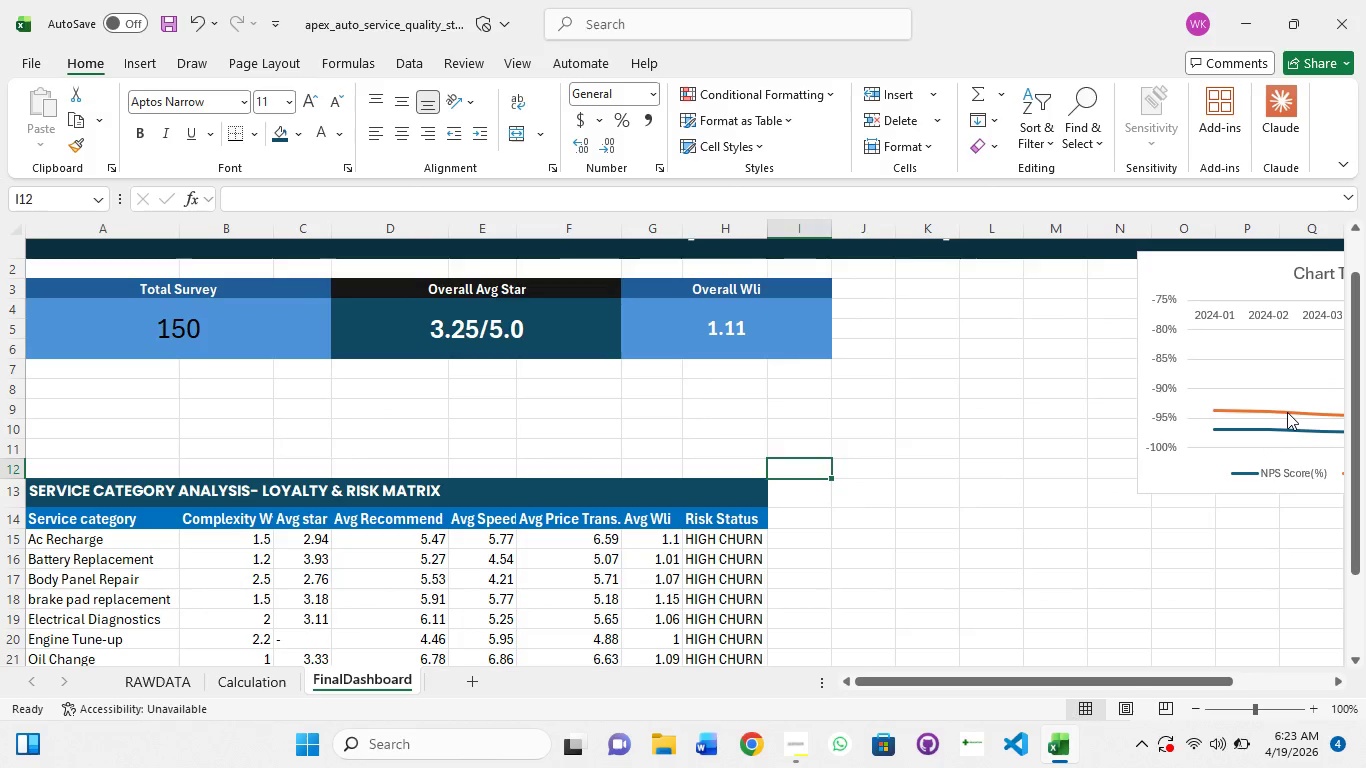 
left_click_drag(start_coordinate=[1287, 412], to_coordinate=[1145, 506])
 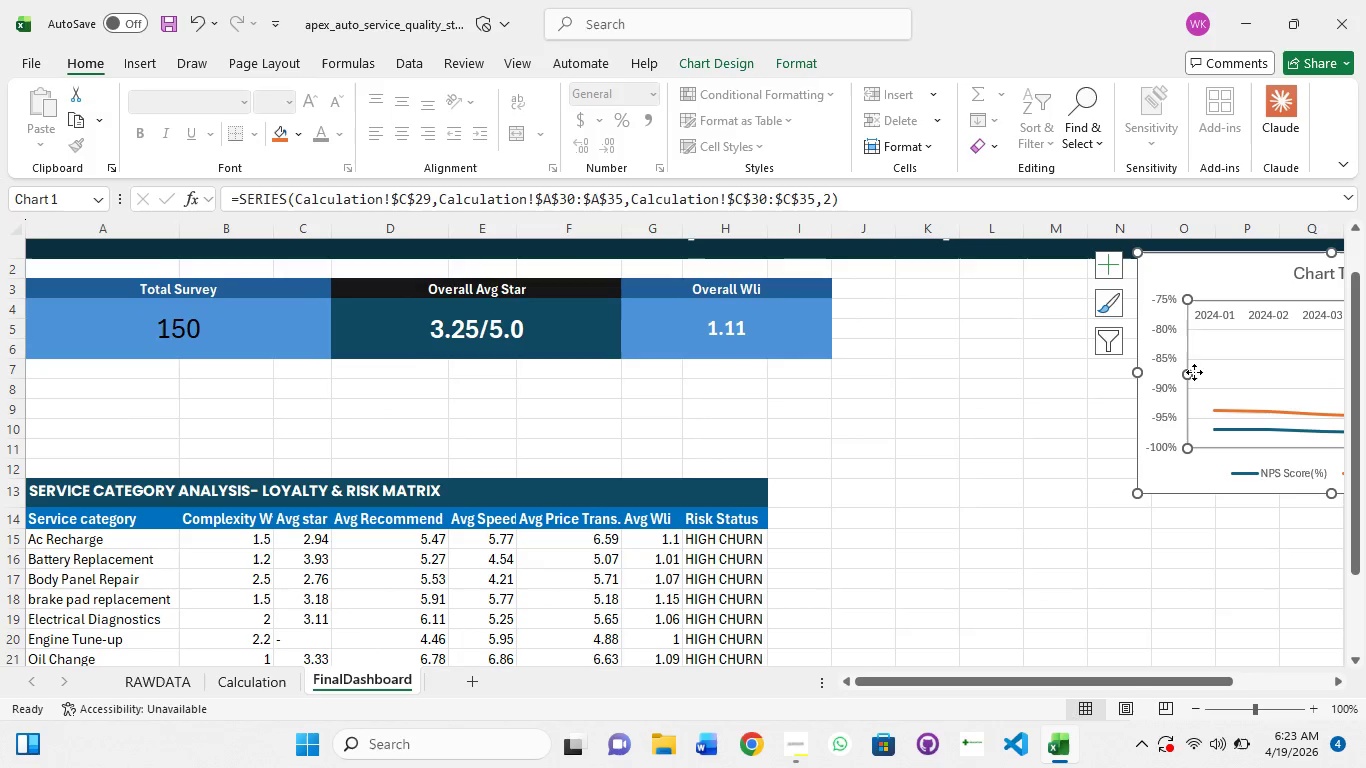 
left_click([1194, 372])
 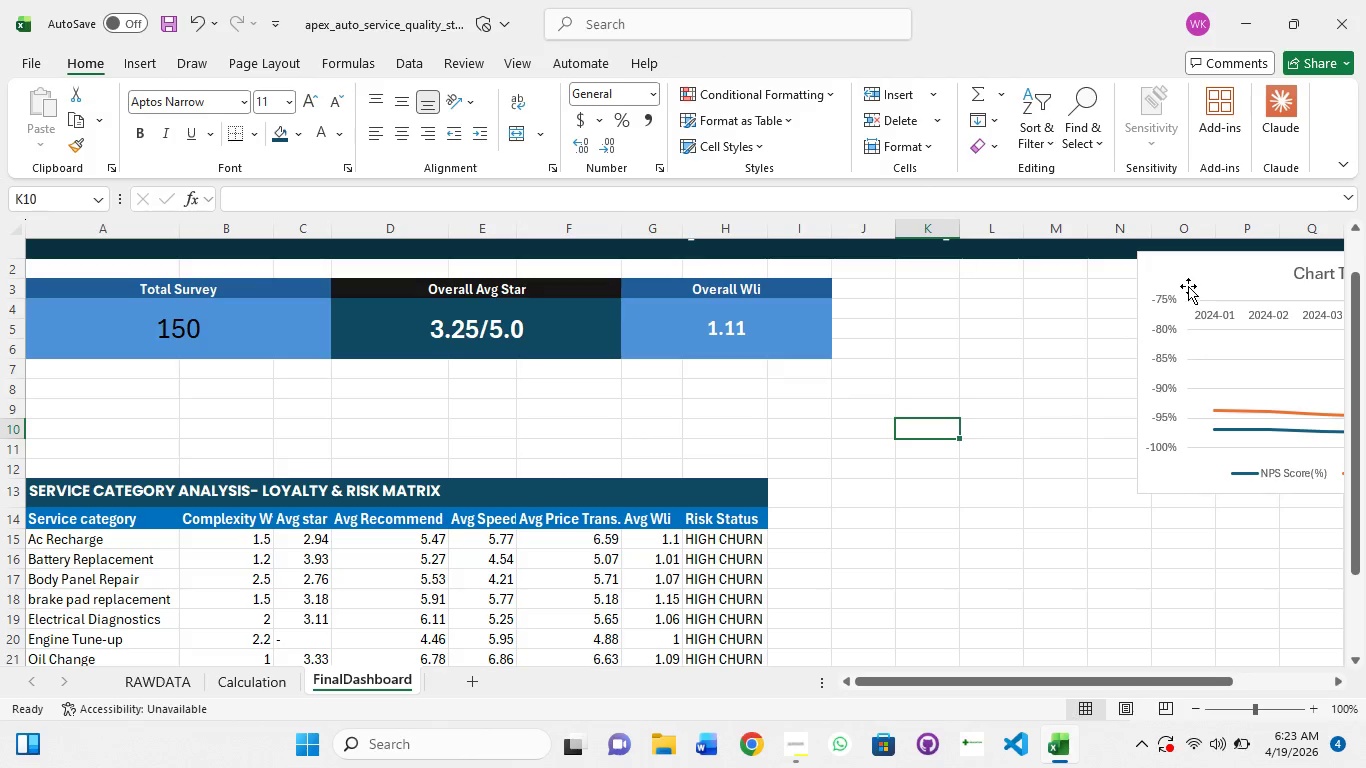 
left_click_drag(start_coordinate=[1188, 271], to_coordinate=[937, 338])
 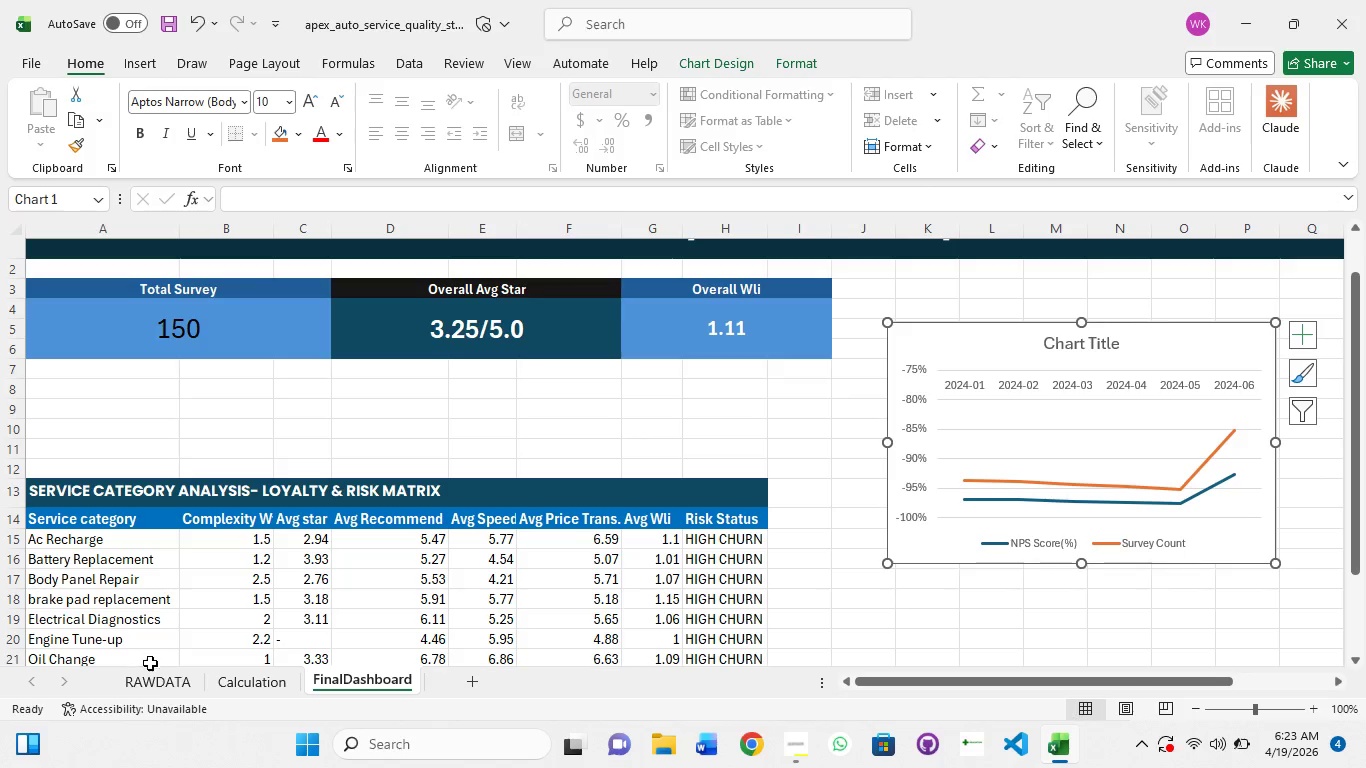 
left_click([155, 677])
 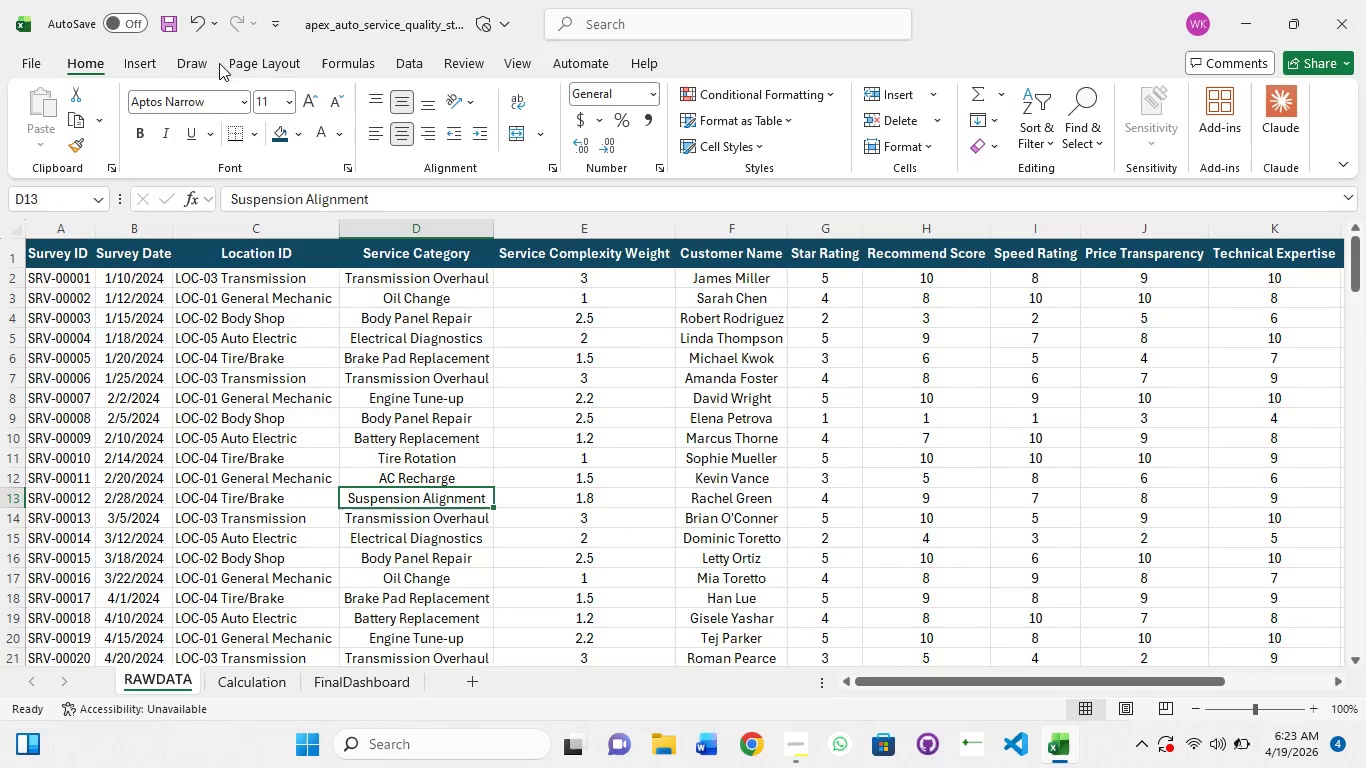 
left_click([260, 60])
 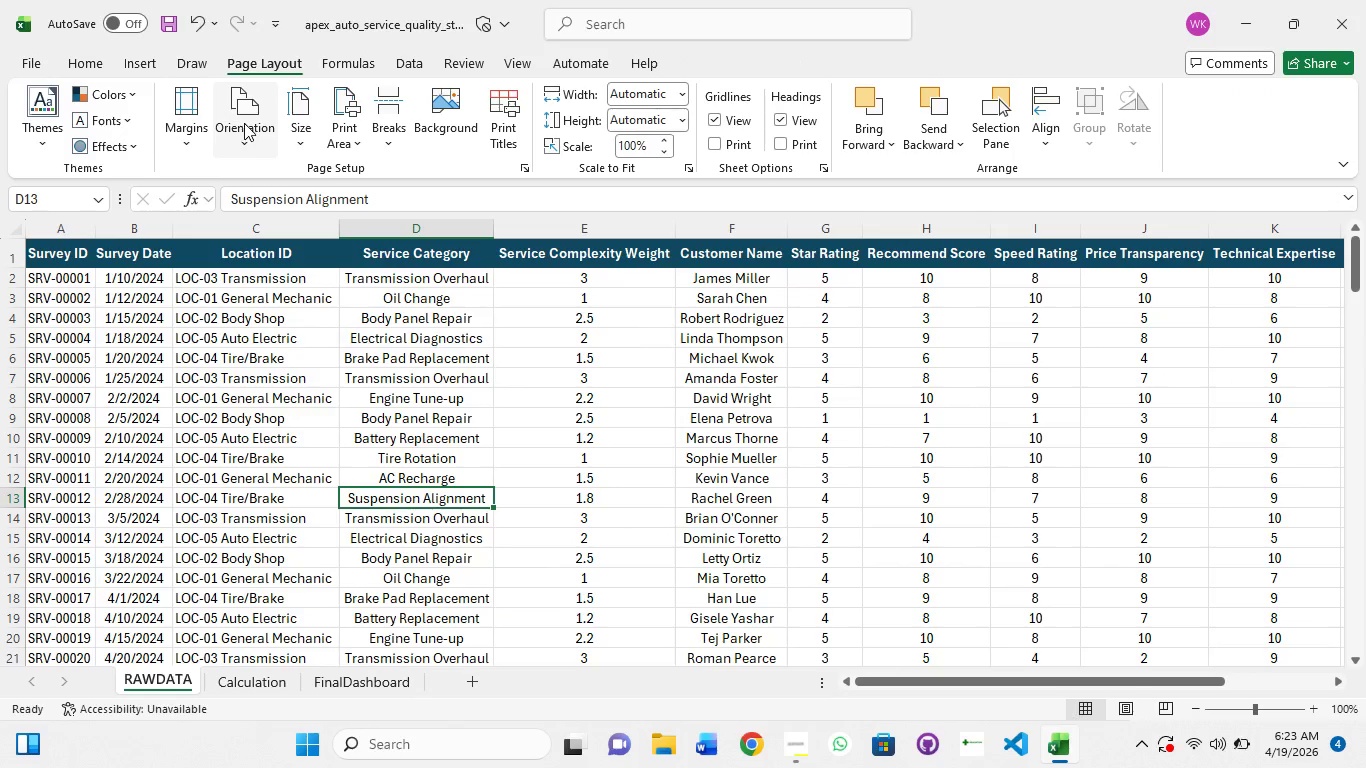 
left_click([244, 123])
 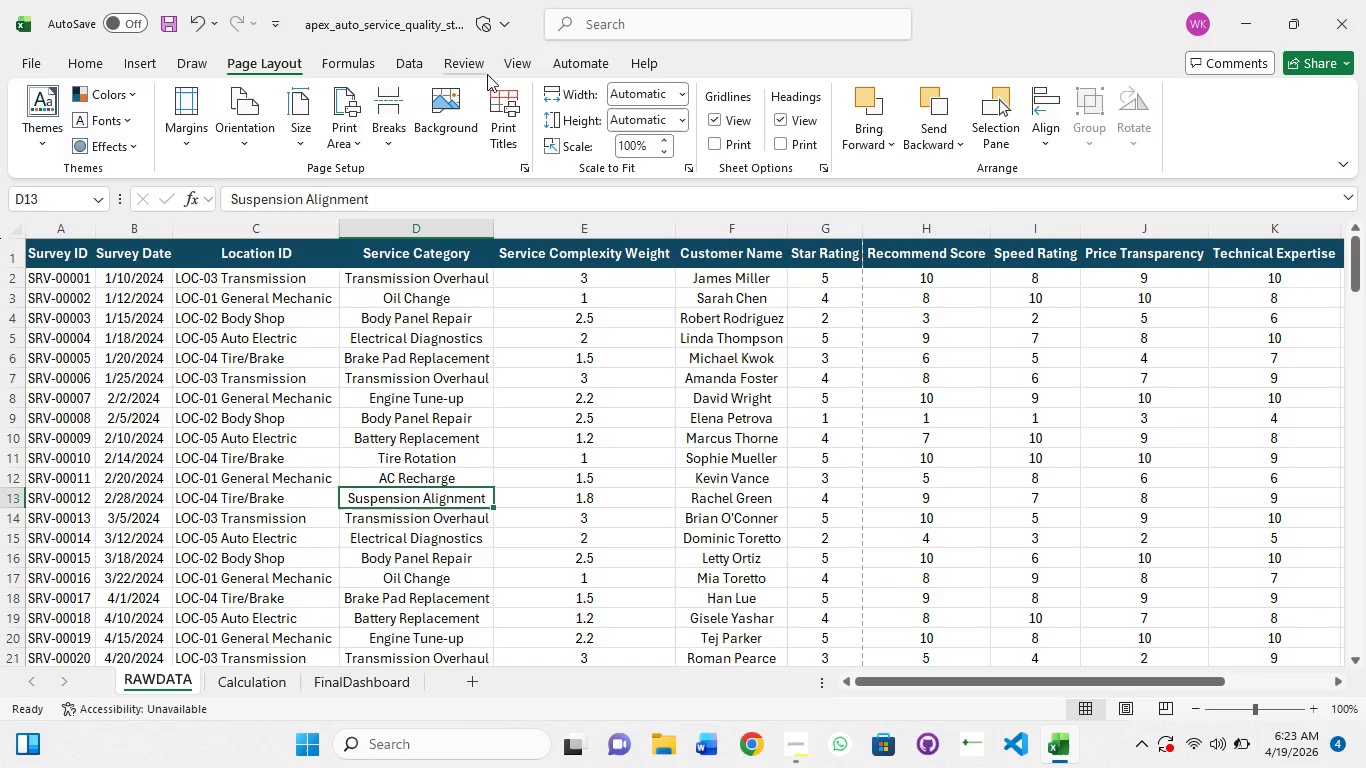 
left_click([523, 70])
 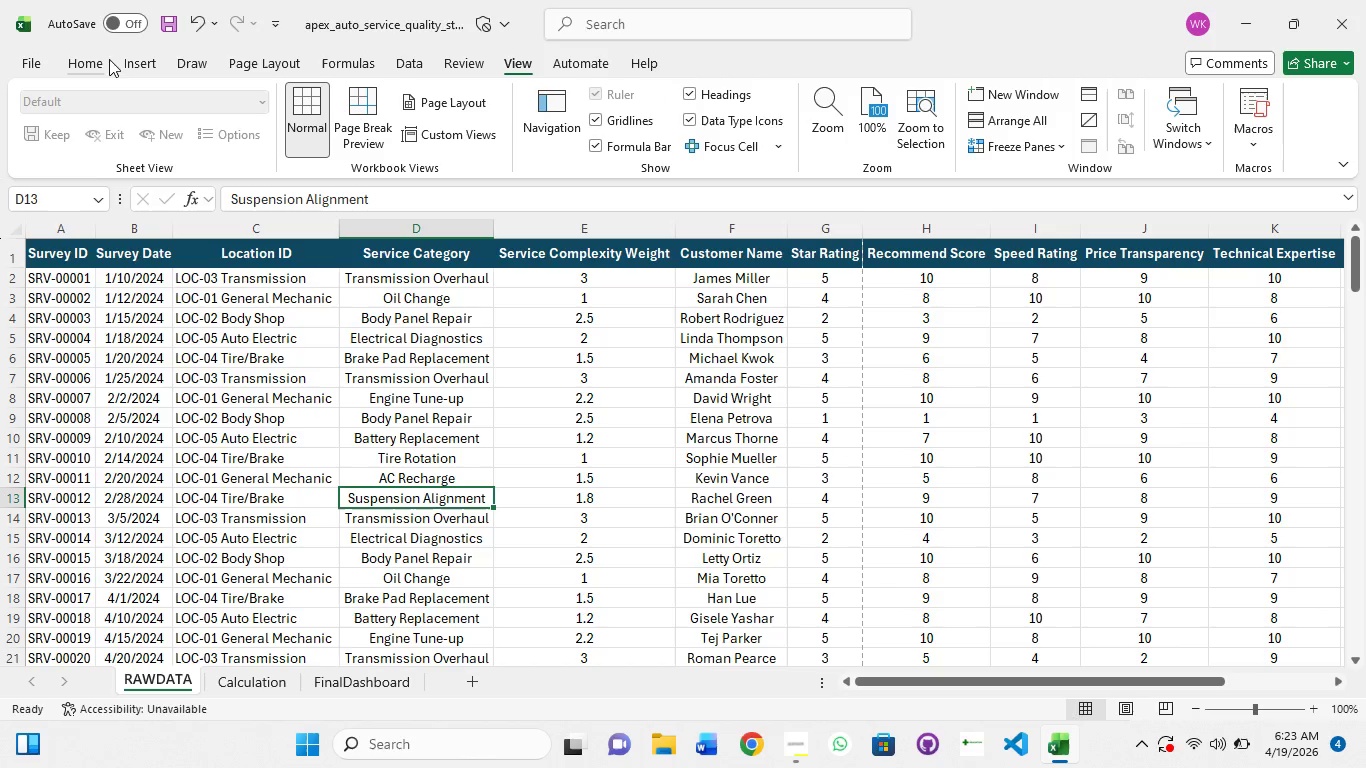 
left_click([102, 61])
 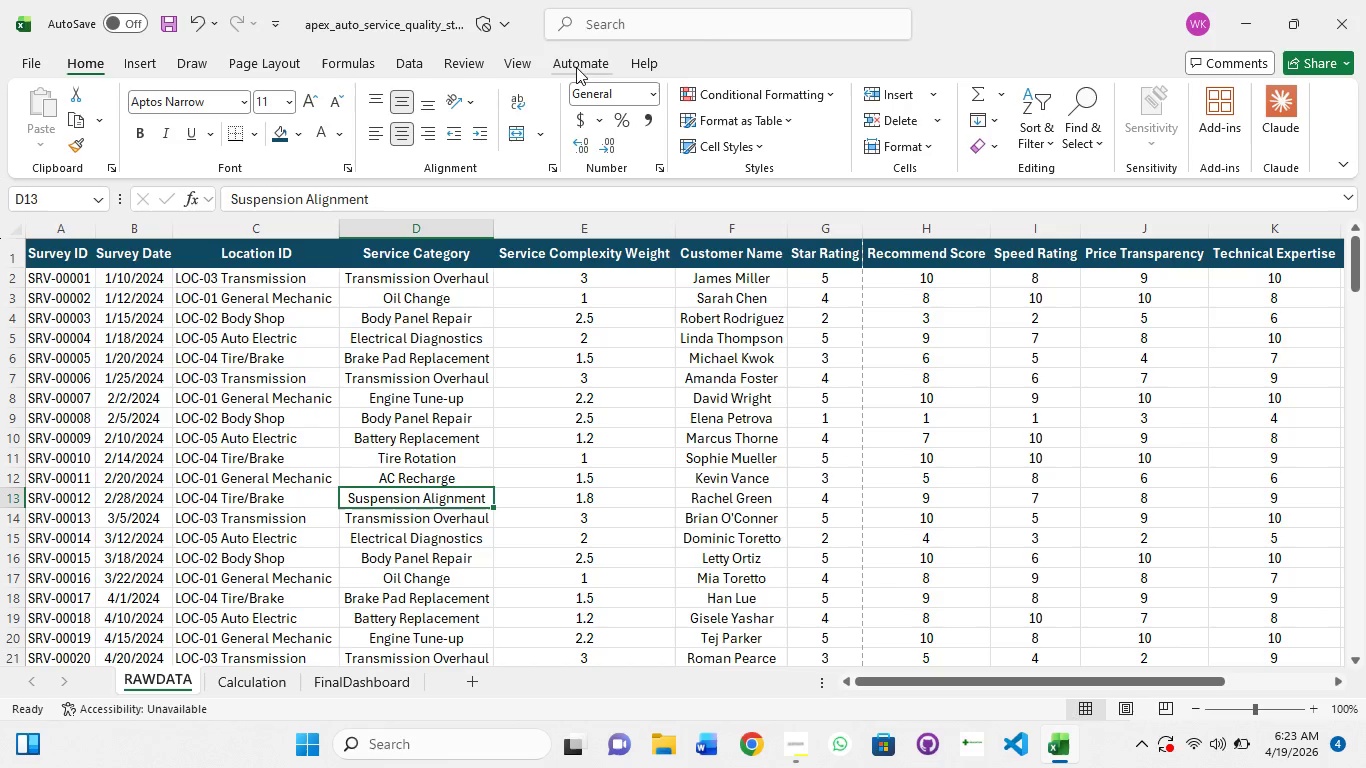 
left_click([589, 64])
 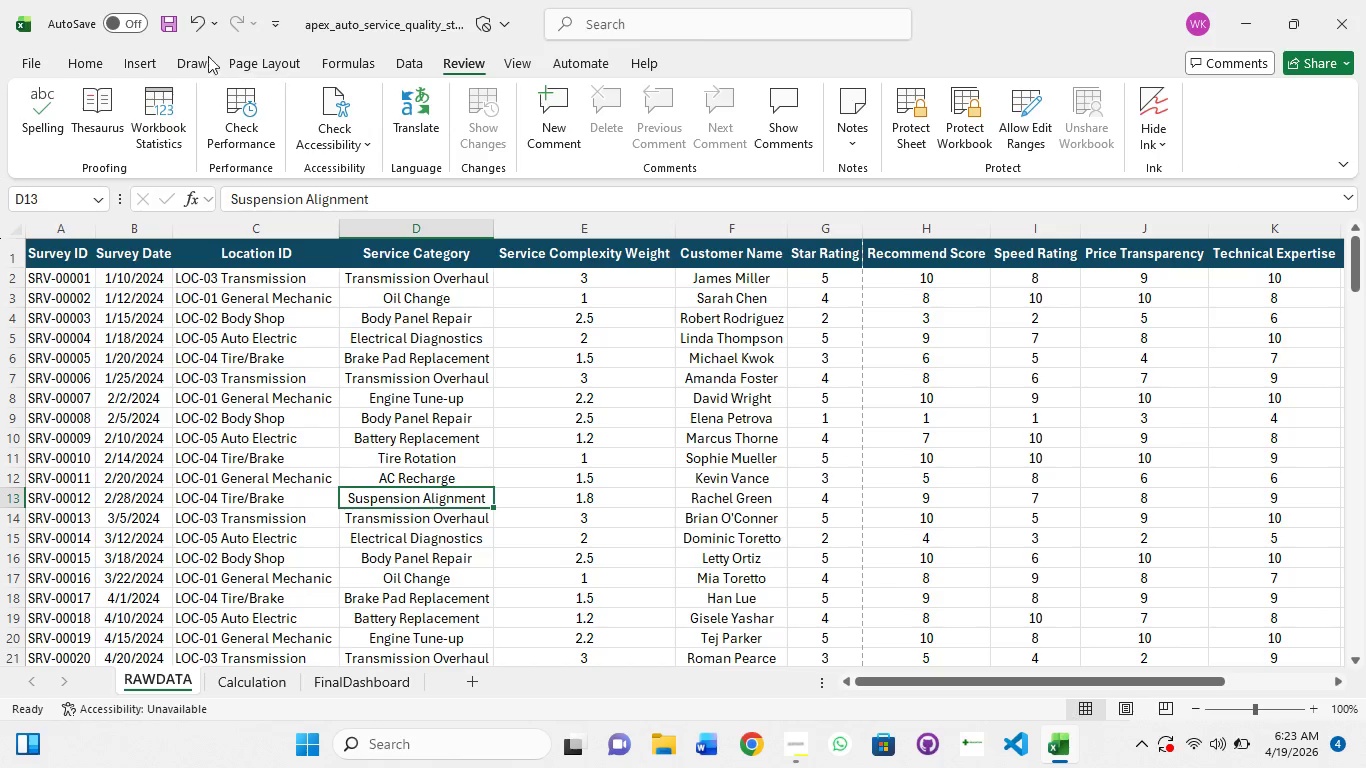 
left_click([282, 63])
 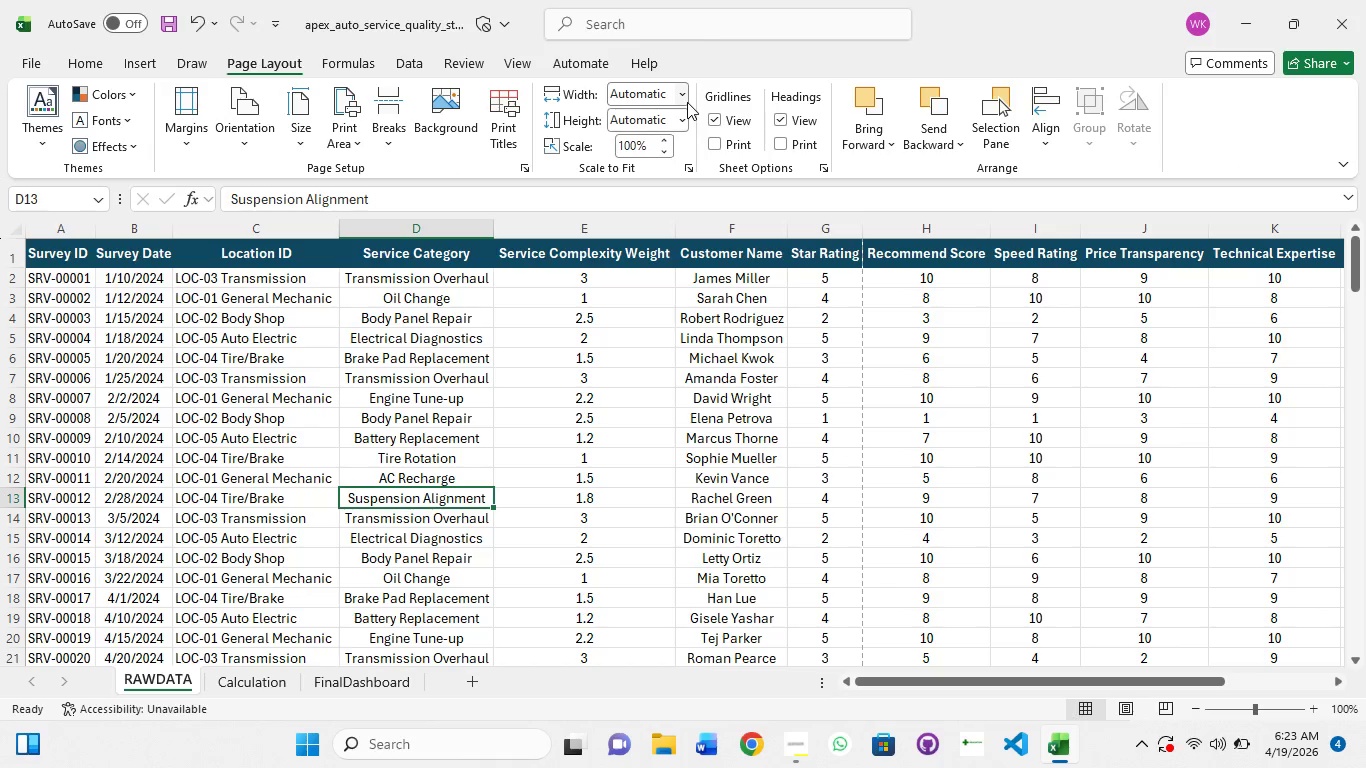 
left_click([681, 95])
 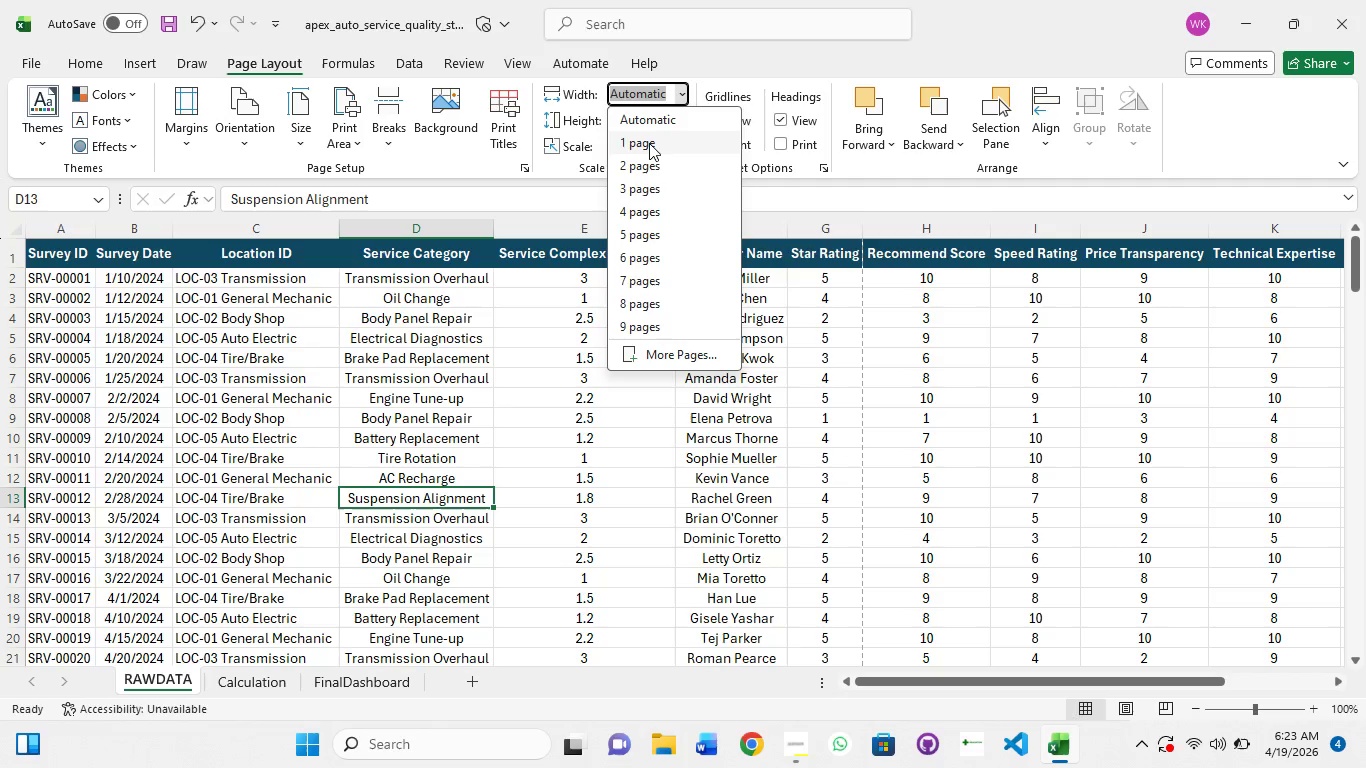 
left_click([649, 143])
 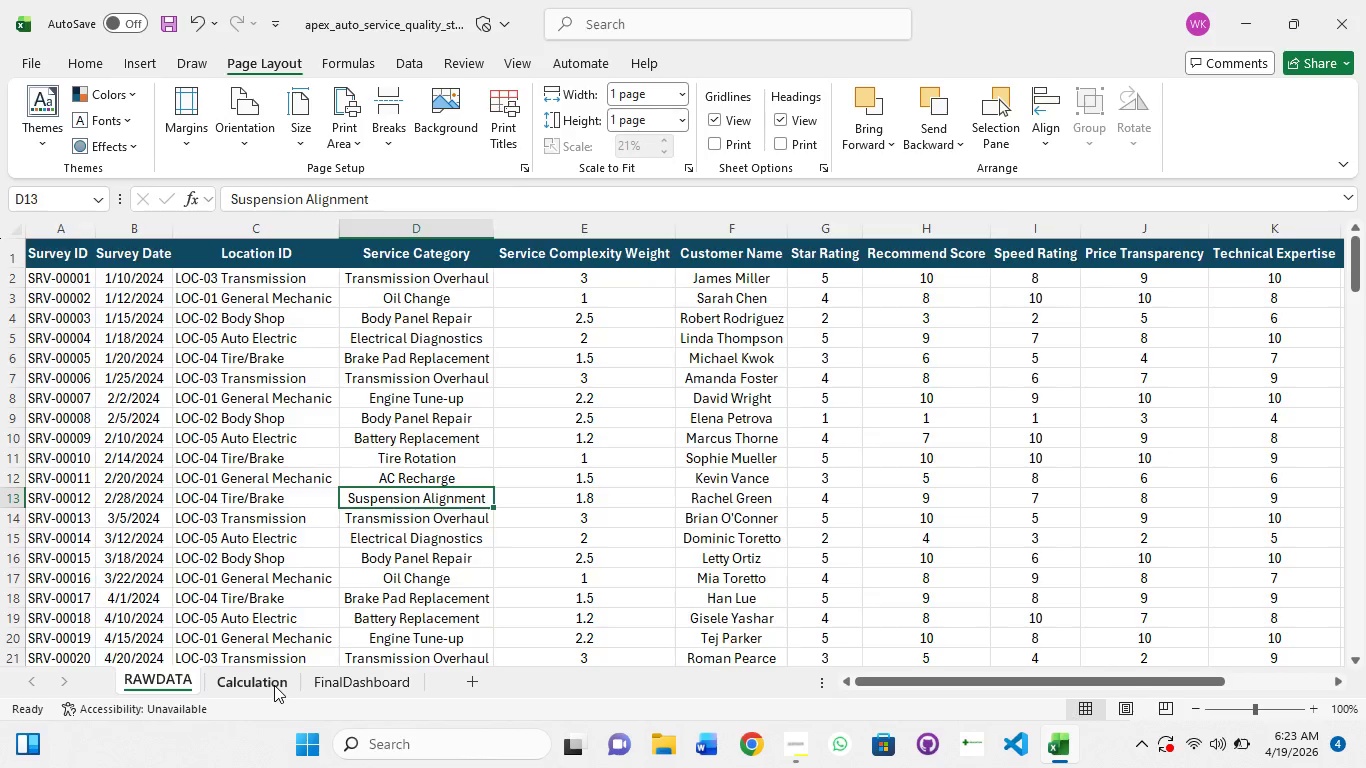 
left_click([237, 122])
 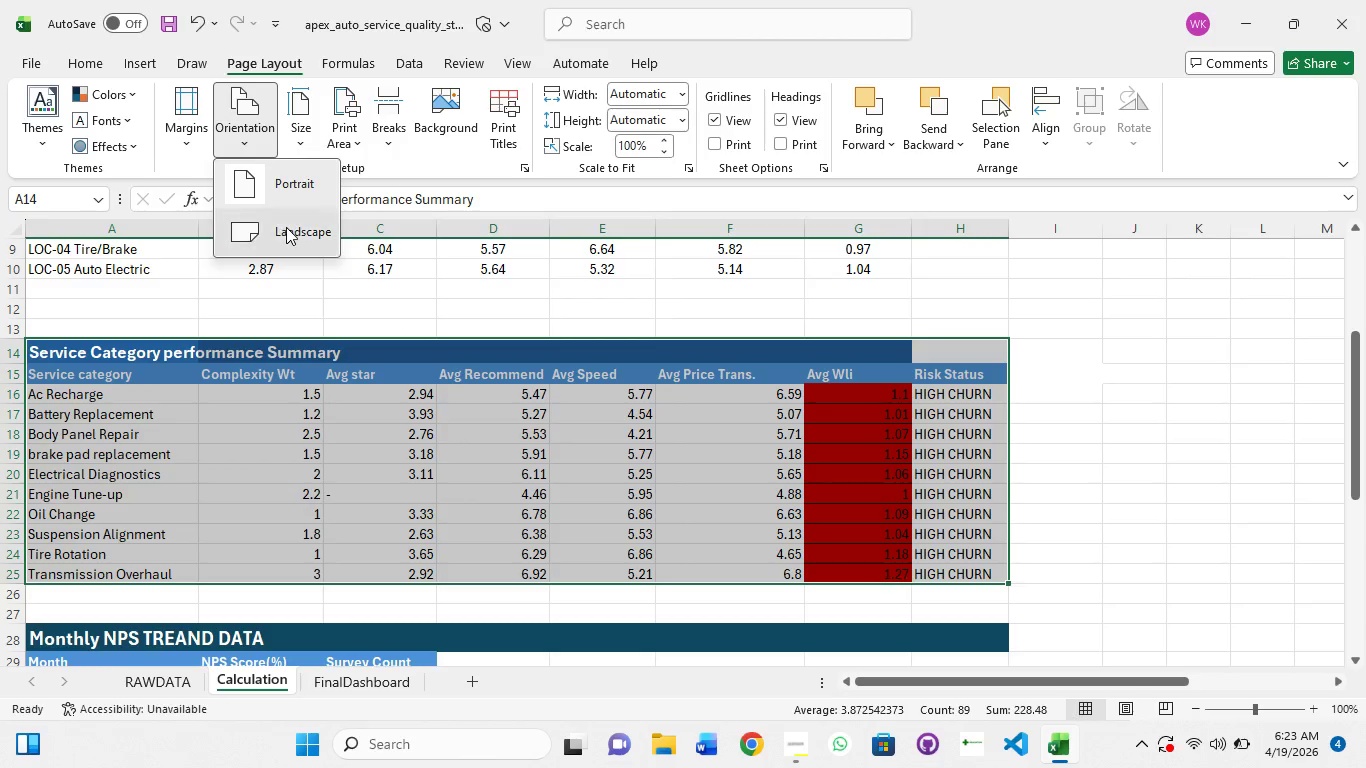 
left_click_drag(start_coordinate=[284, 227], to_coordinate=[290, 227])
 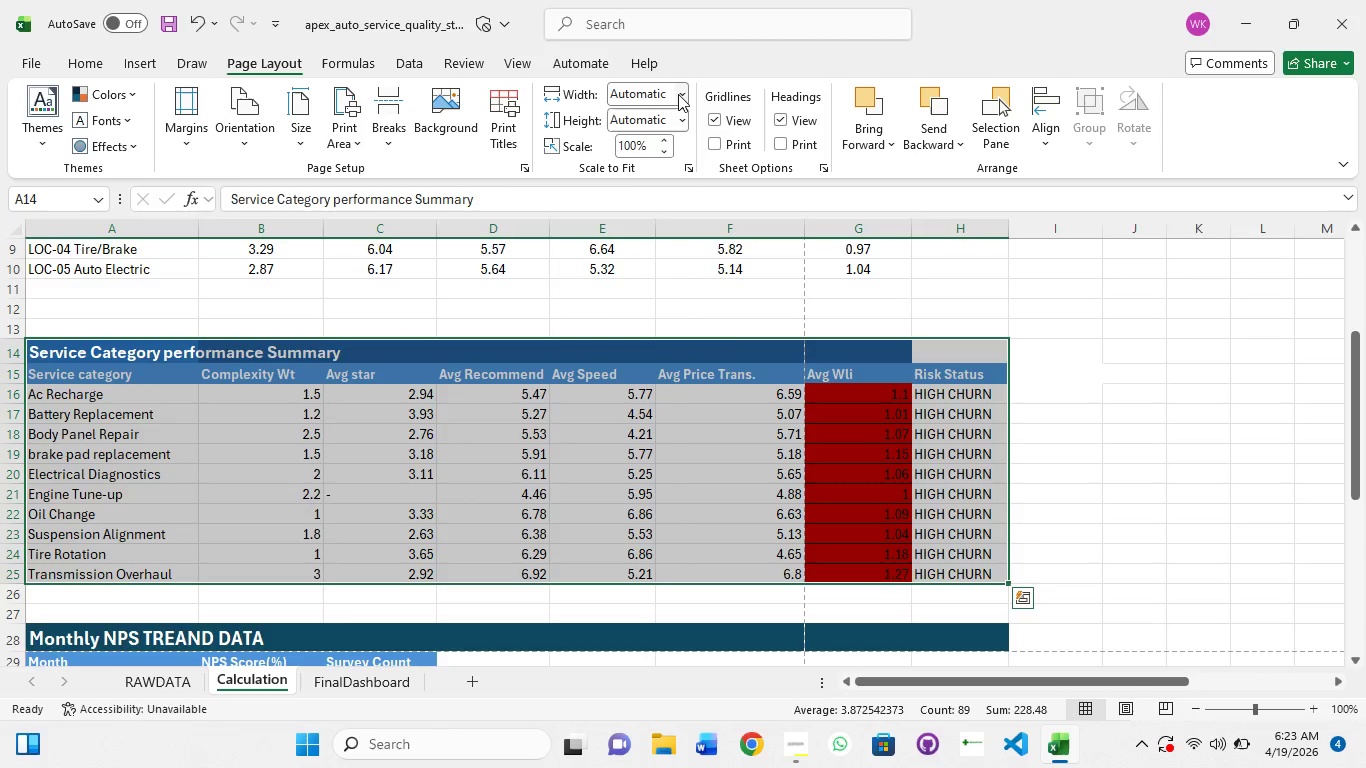 
left_click([678, 94])
 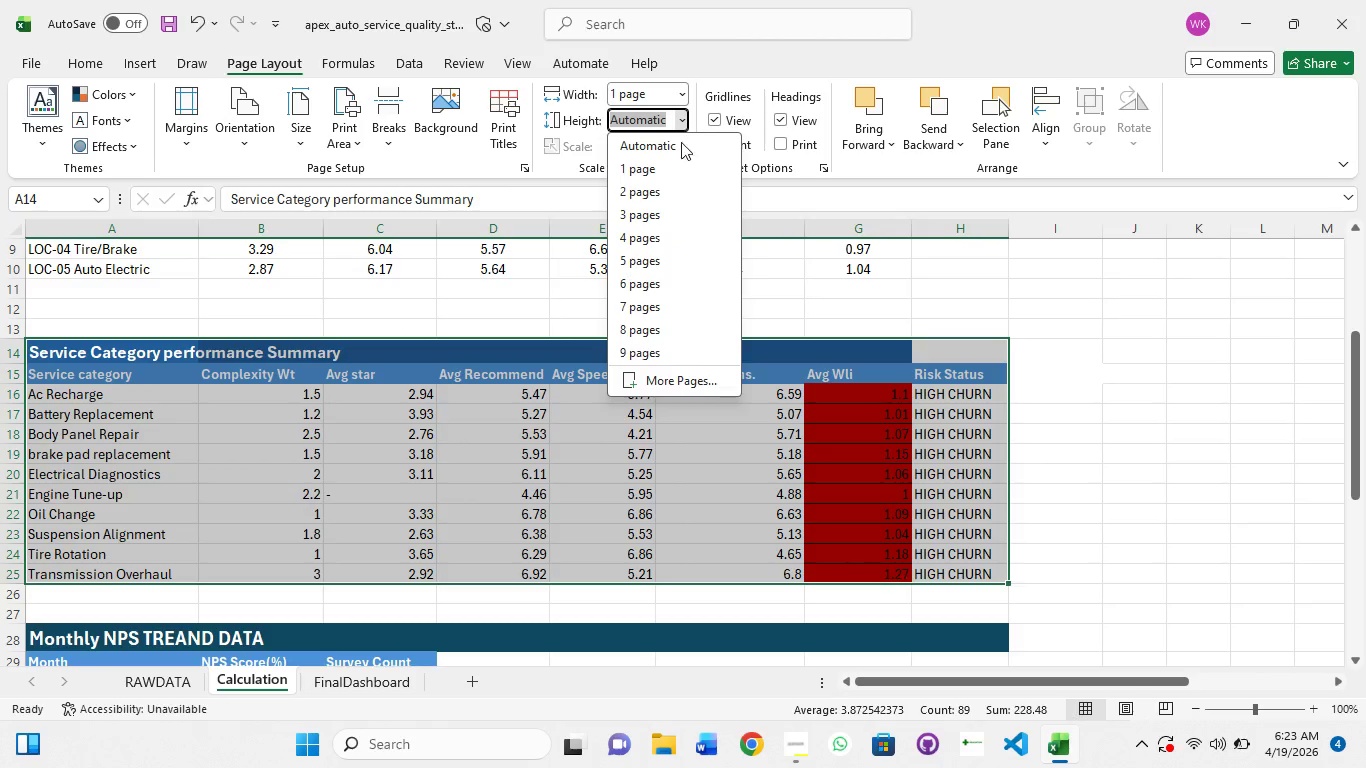 
left_click([660, 172])
 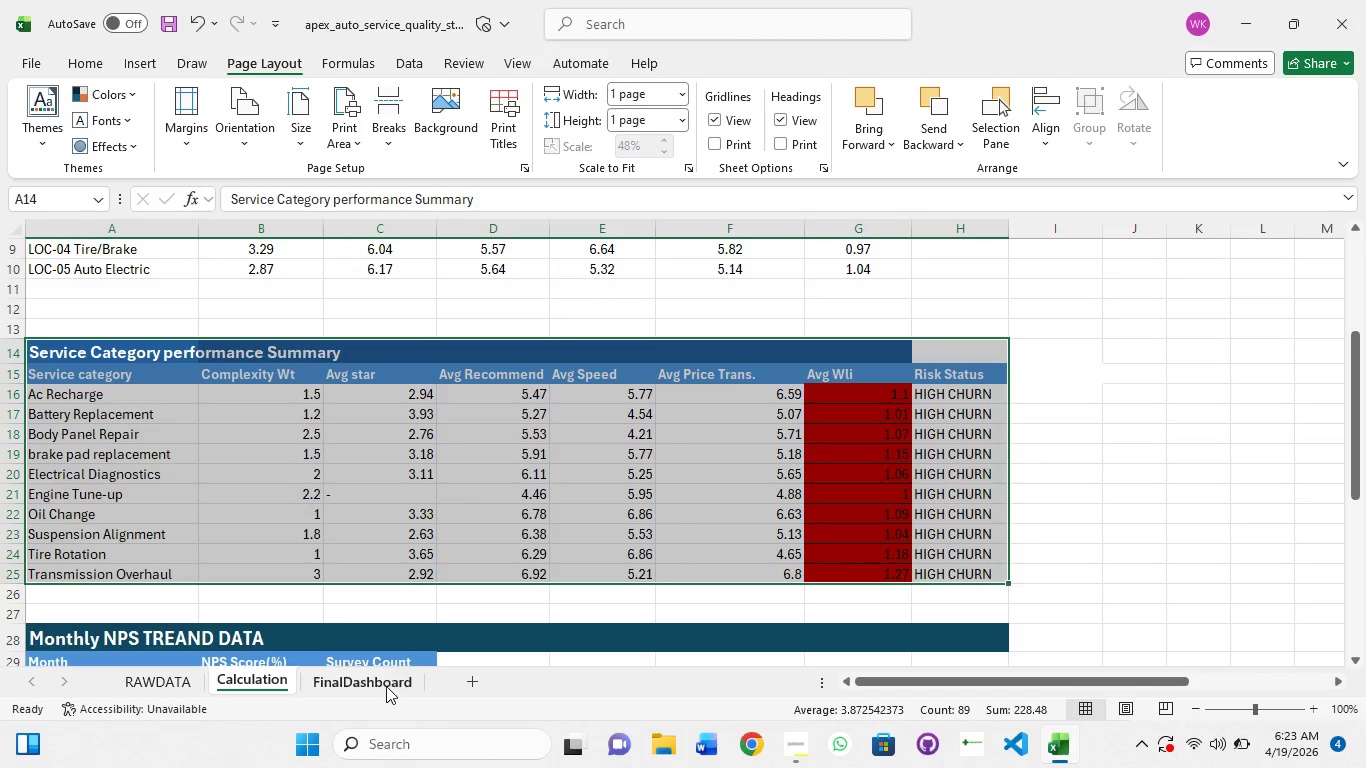 
left_click([386, 686])
 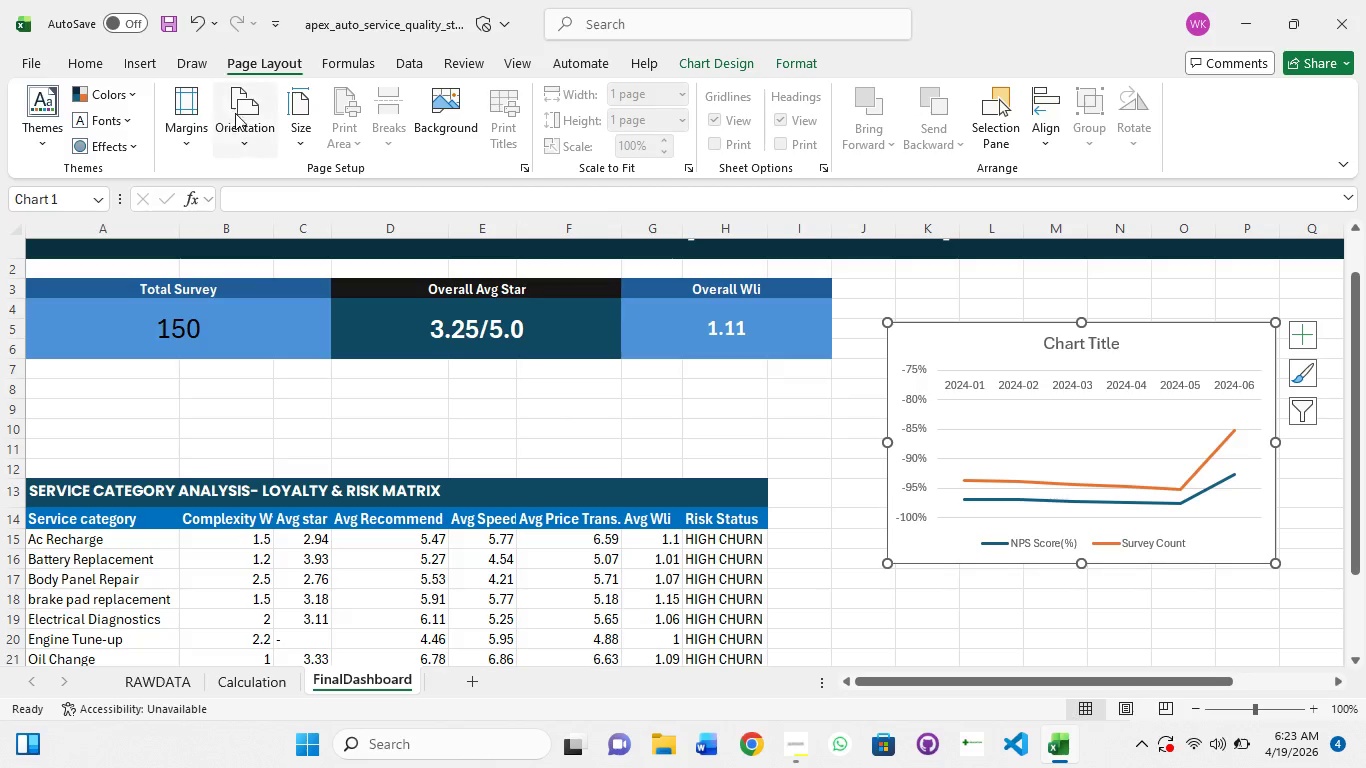 
left_click([236, 113])
 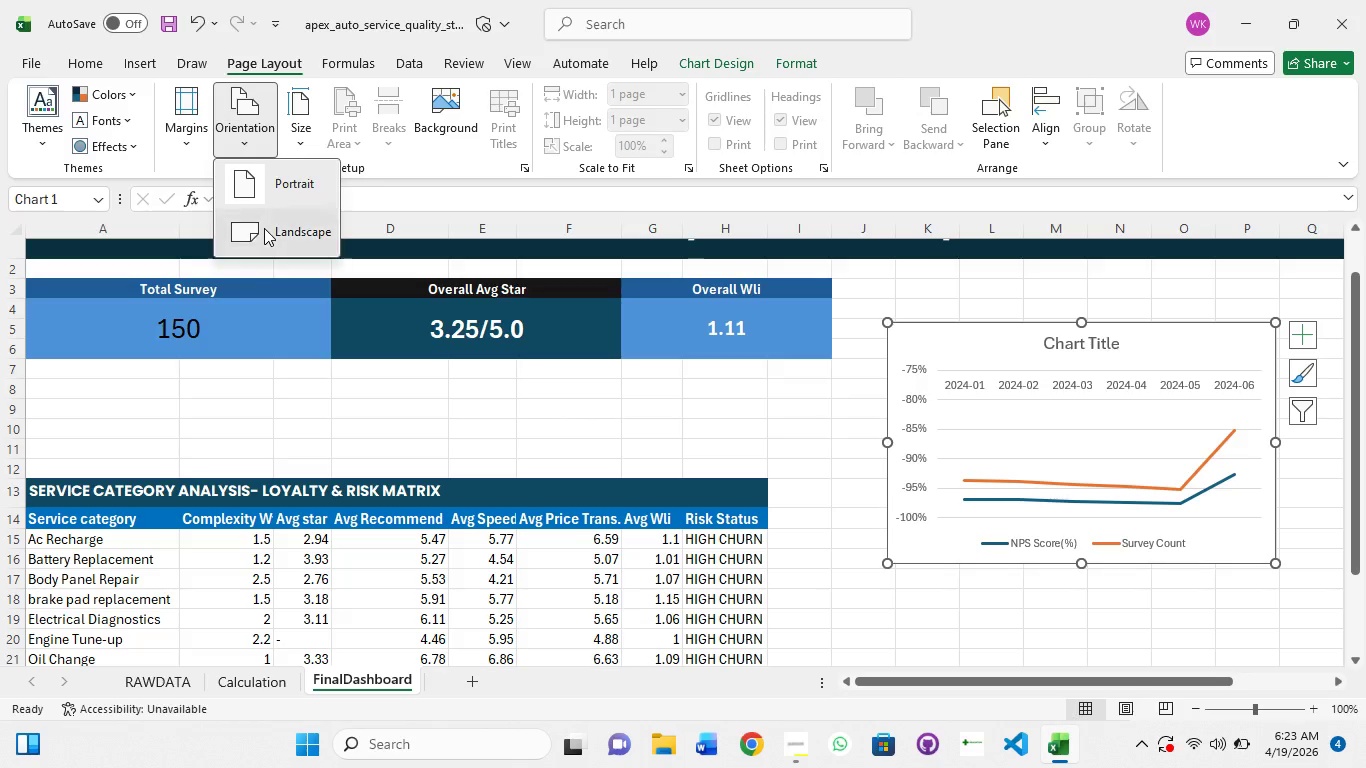 
left_click([264, 228])
 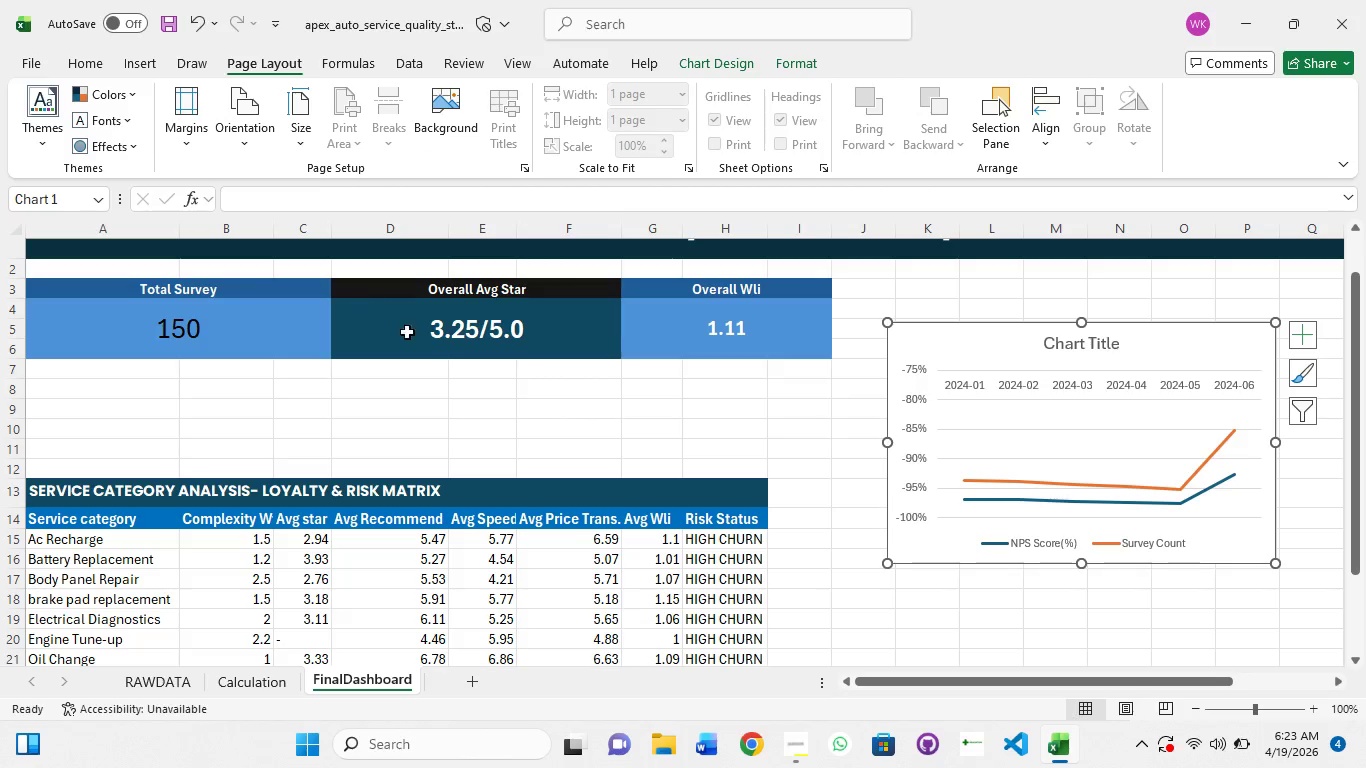 
left_click([706, 415])
 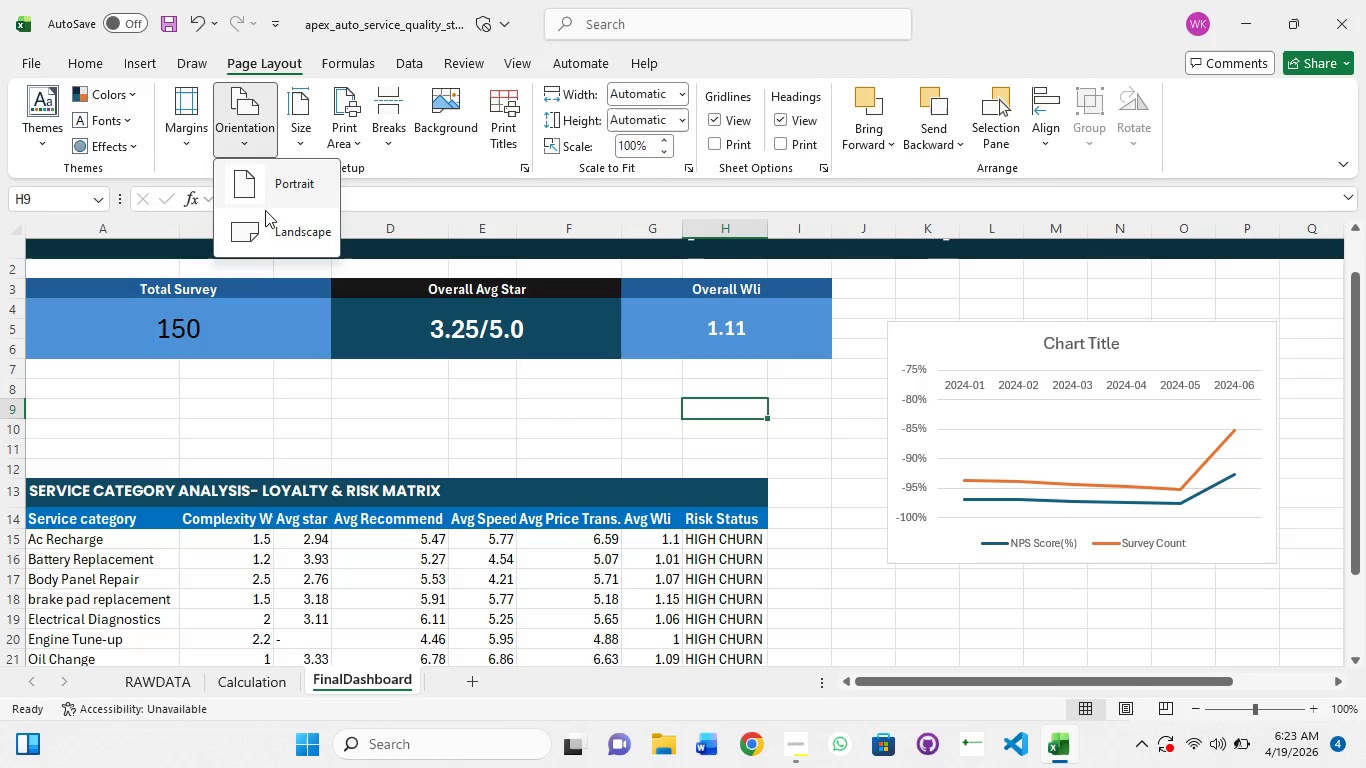 
left_click([272, 243])
 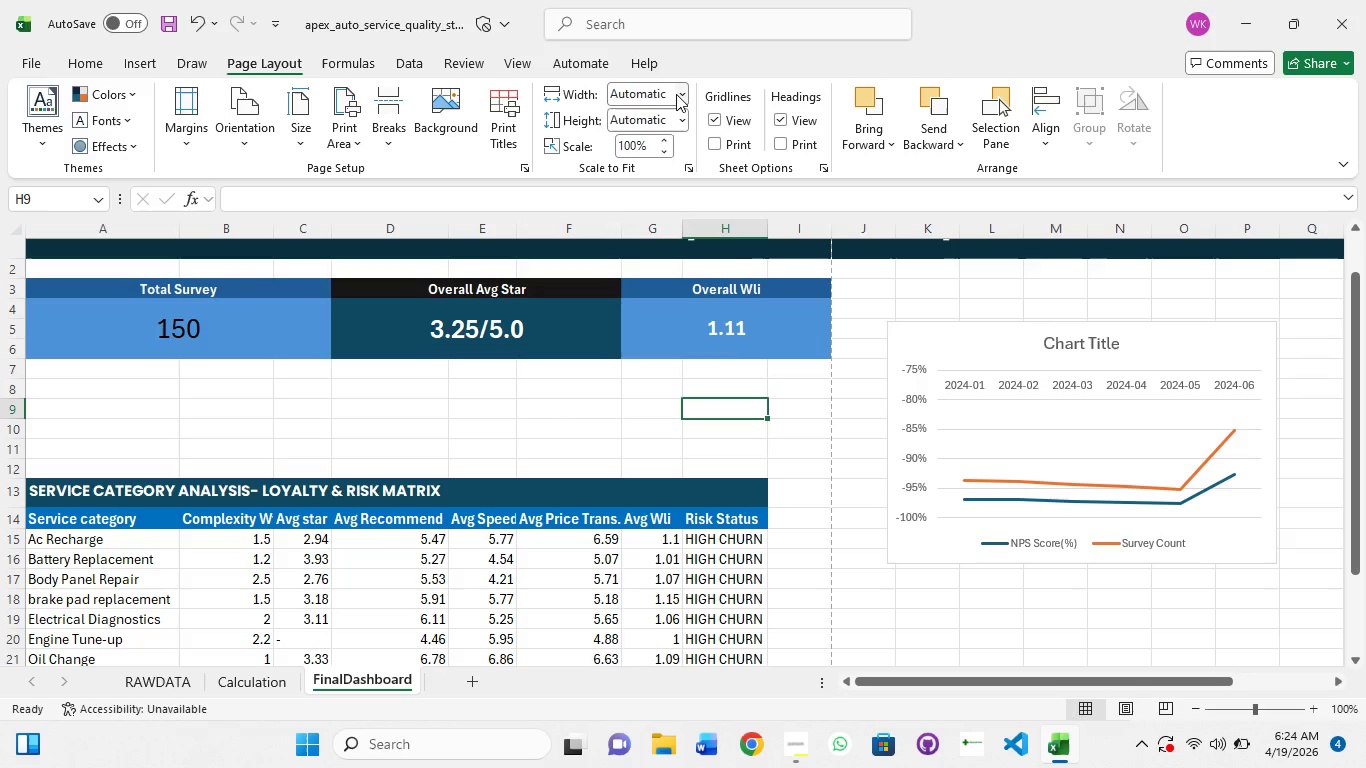 
left_click([676, 94])
 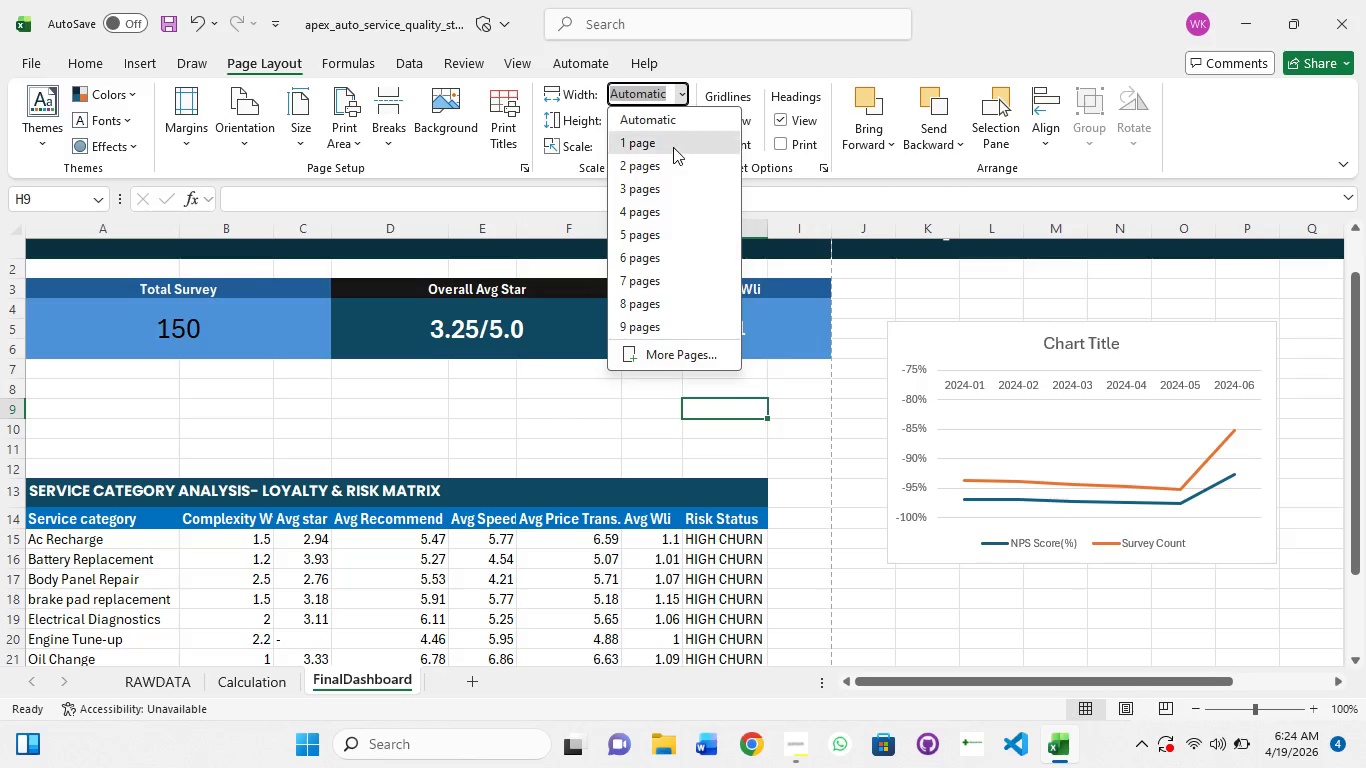 
left_click([673, 147])
 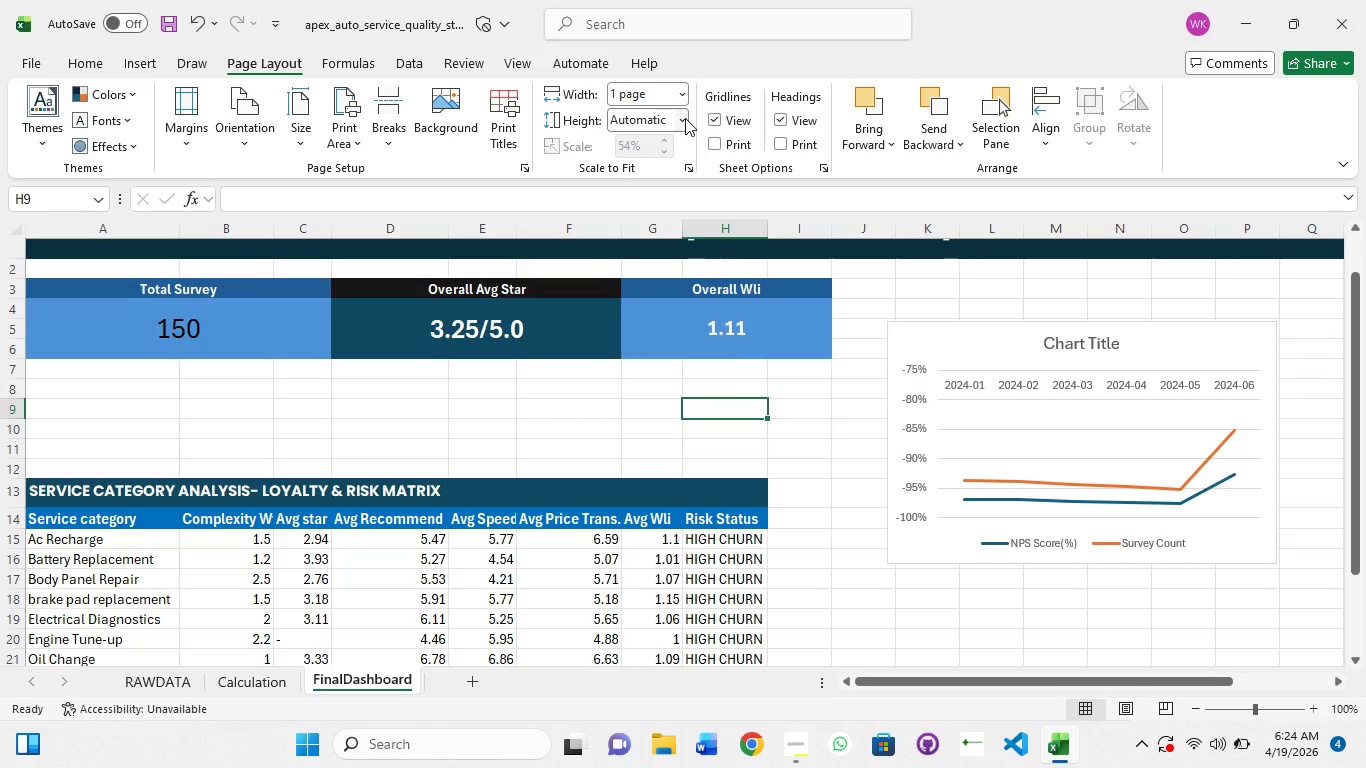 
left_click([685, 118])
 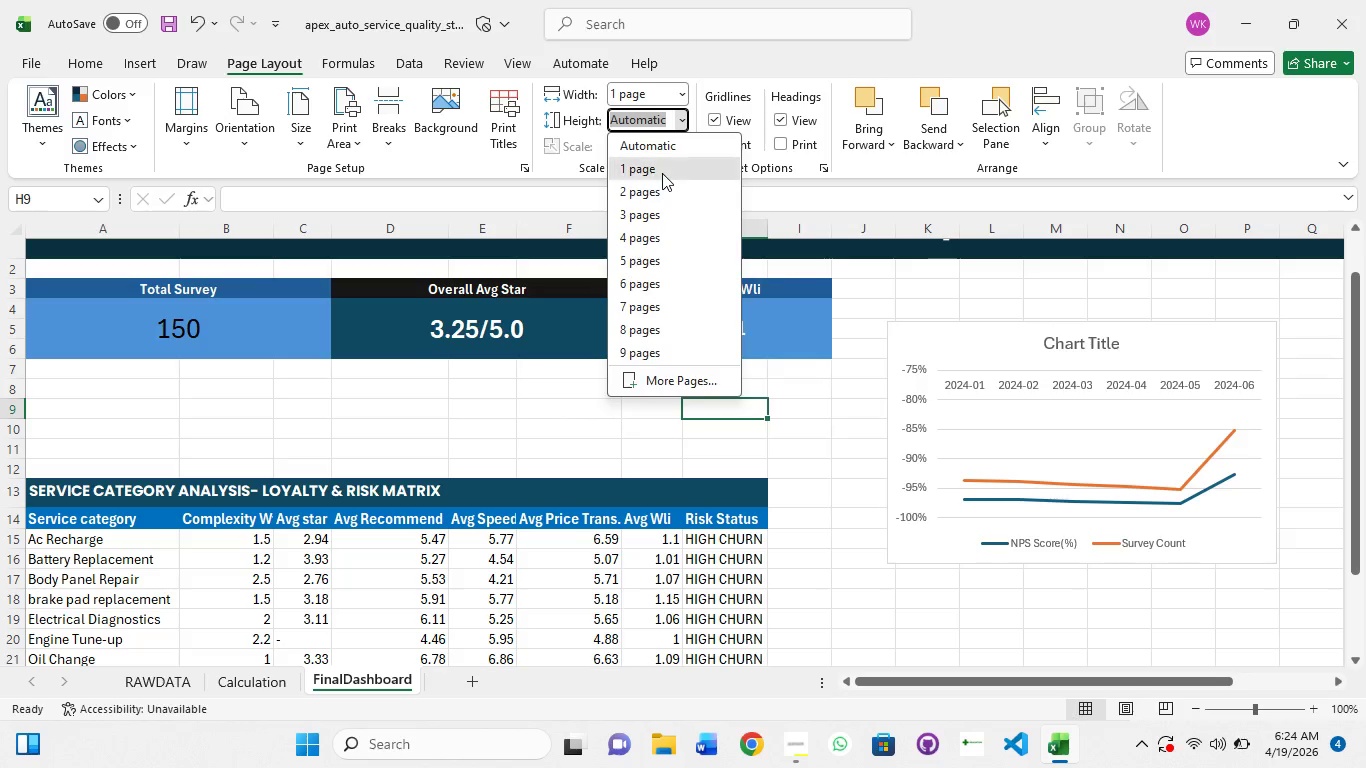 